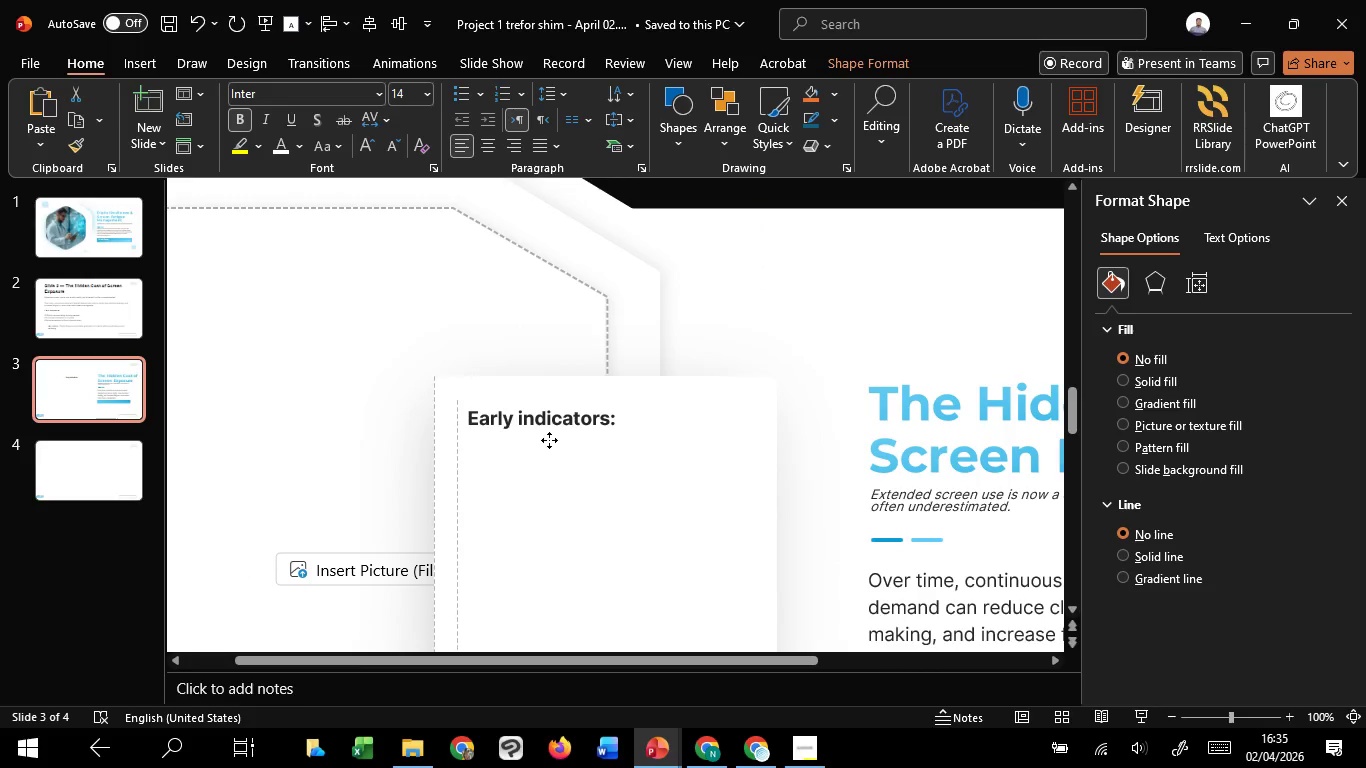 
key(Shift+ShiftLeft)
 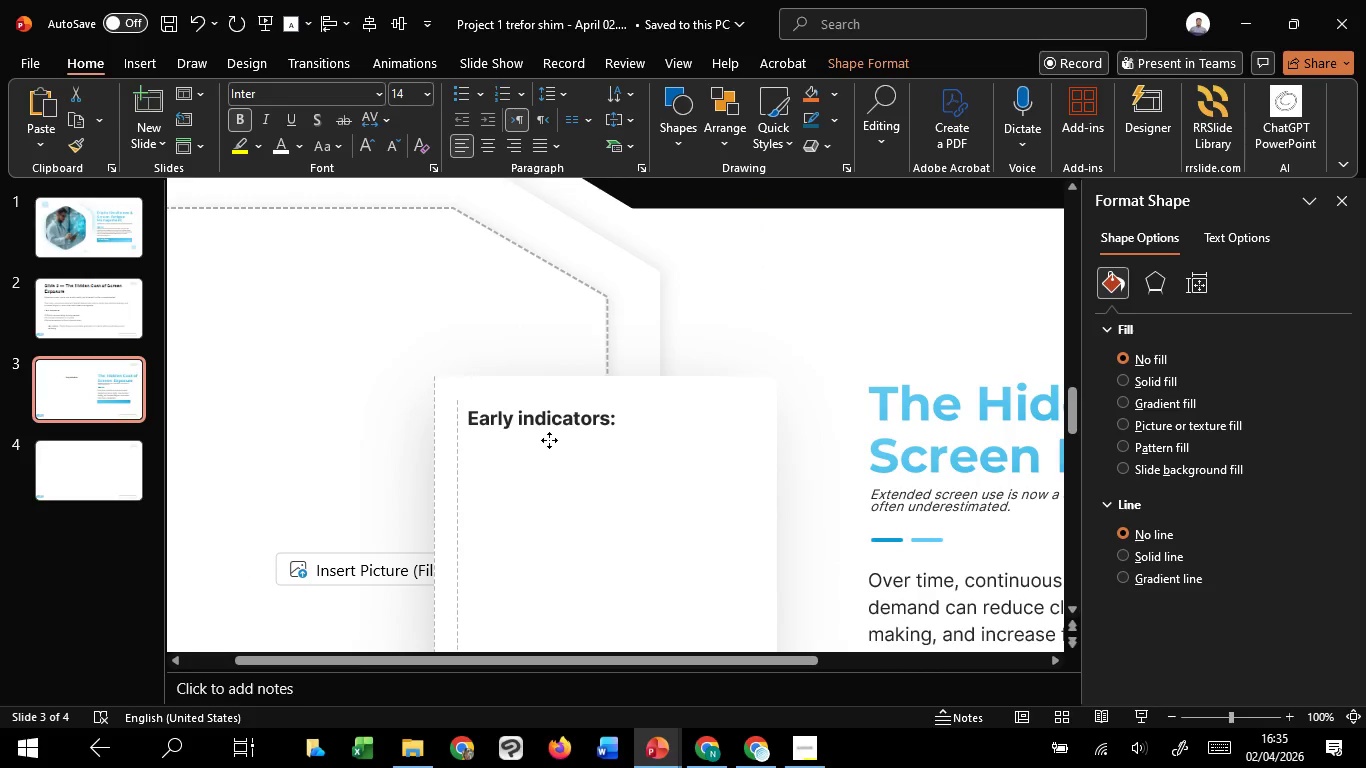 
hold_key(key=ShiftLeft, duration=0.98)
 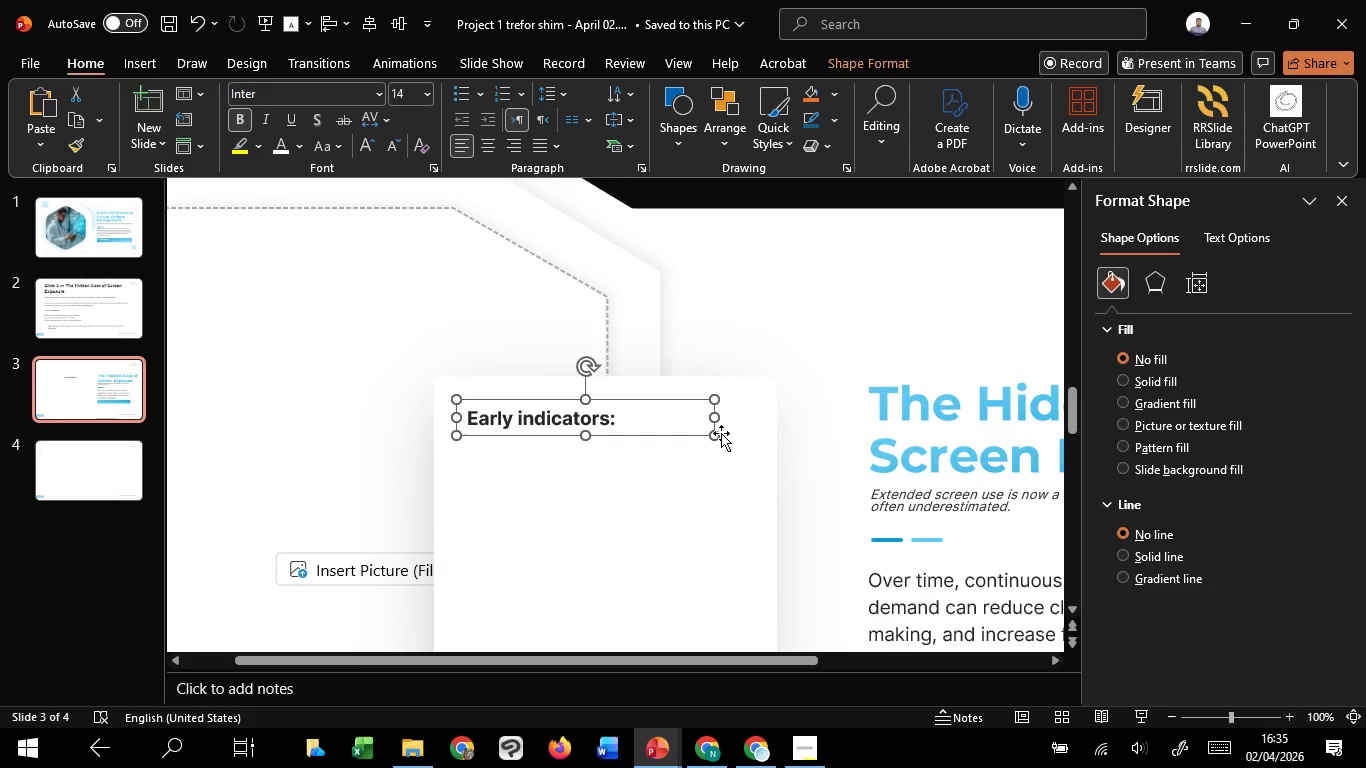 
key(Shift+ShiftLeft)
 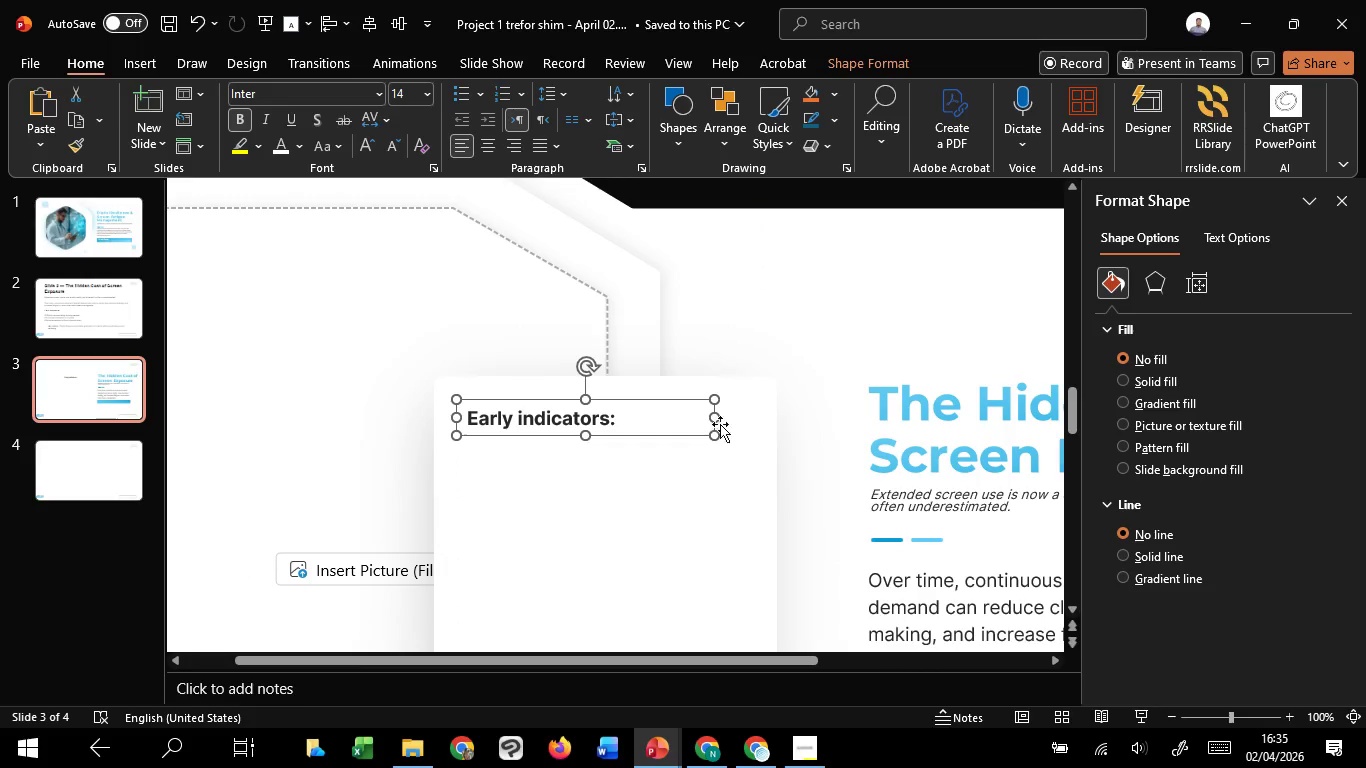 
key(Shift+ShiftLeft)
 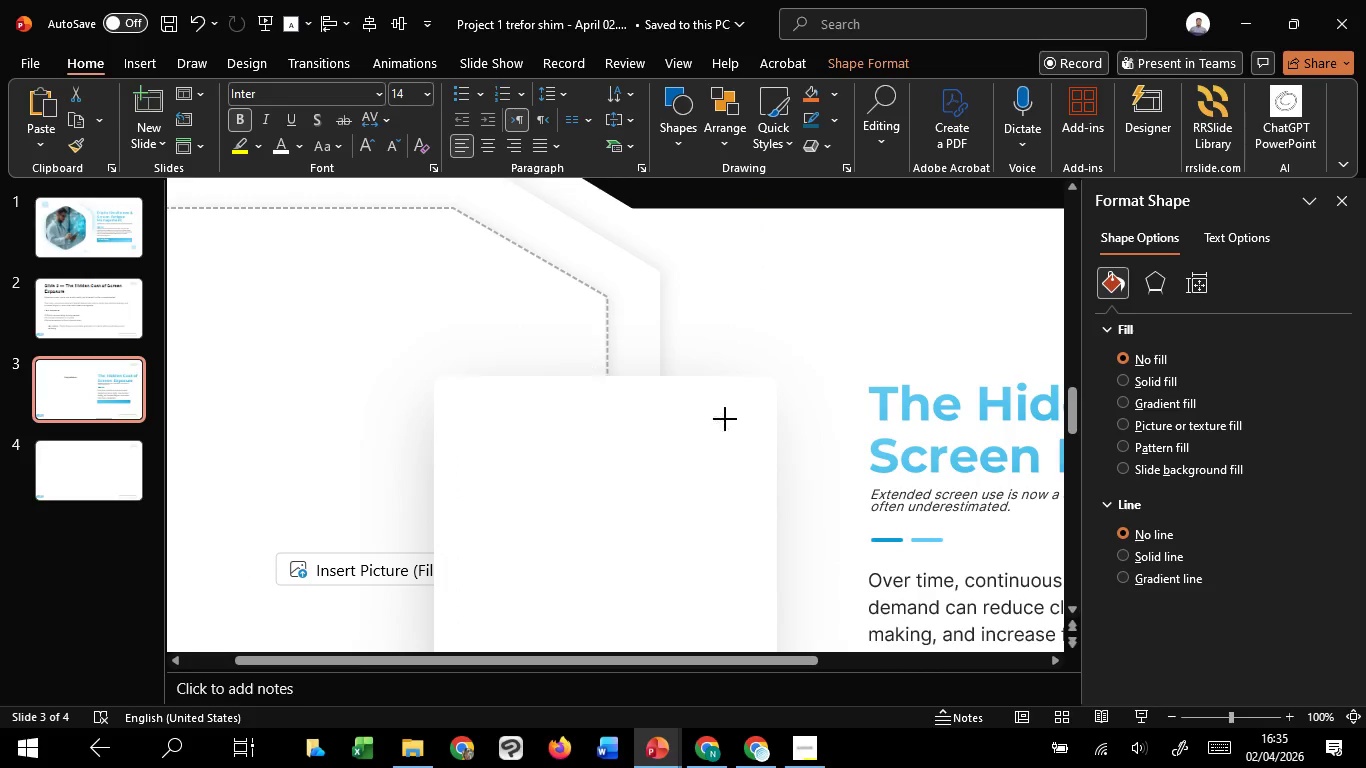 
left_click_drag(start_coordinate=[719, 419], to_coordinate=[761, 425])
 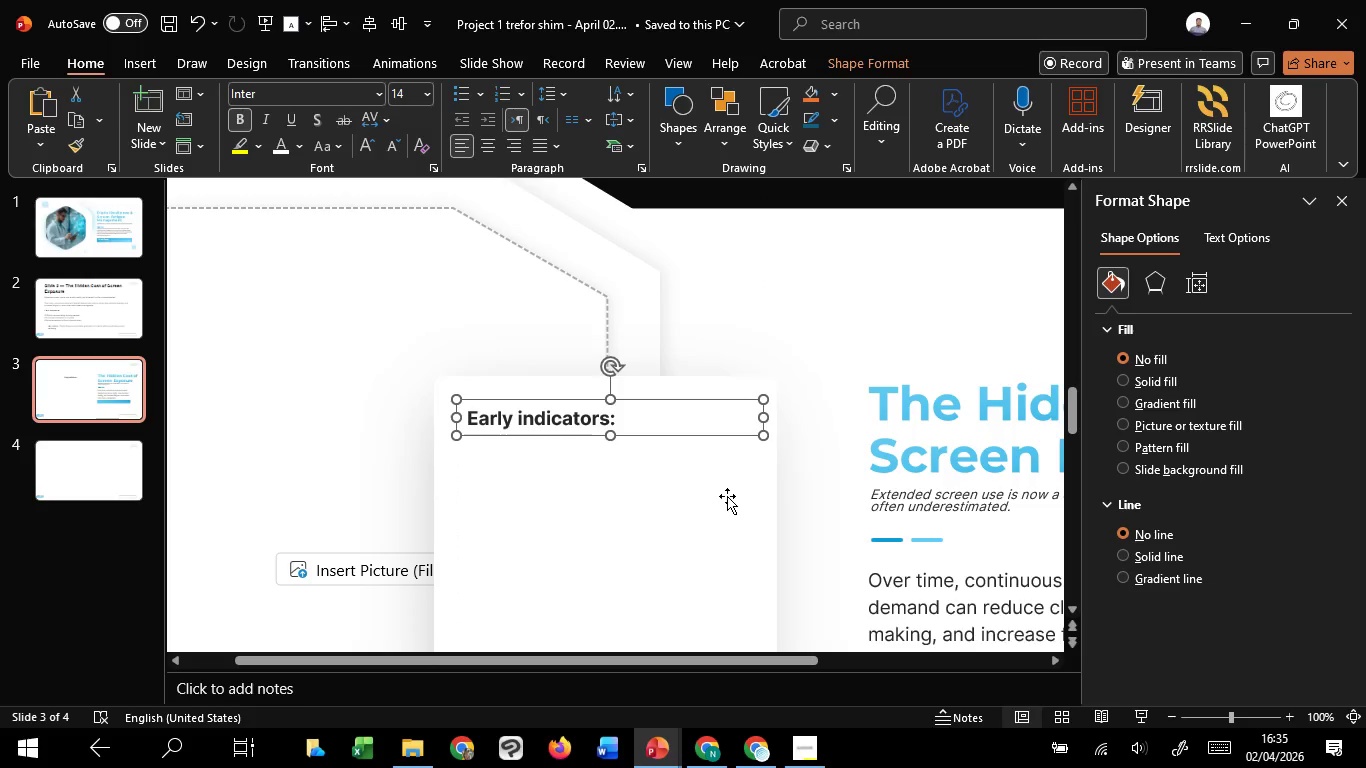 
hold_key(key=ShiftLeft, duration=1.06)
left_click([727, 496])
 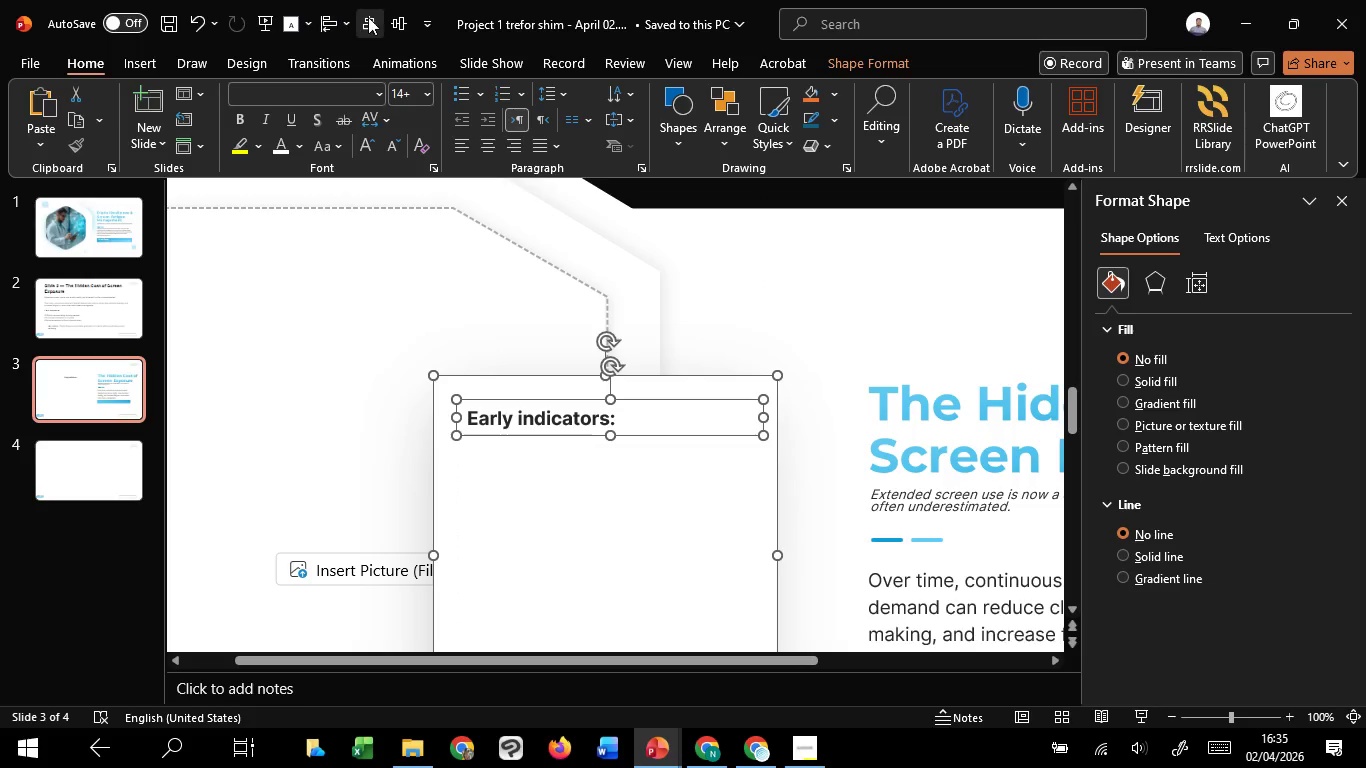 
left_click([368, 17])
 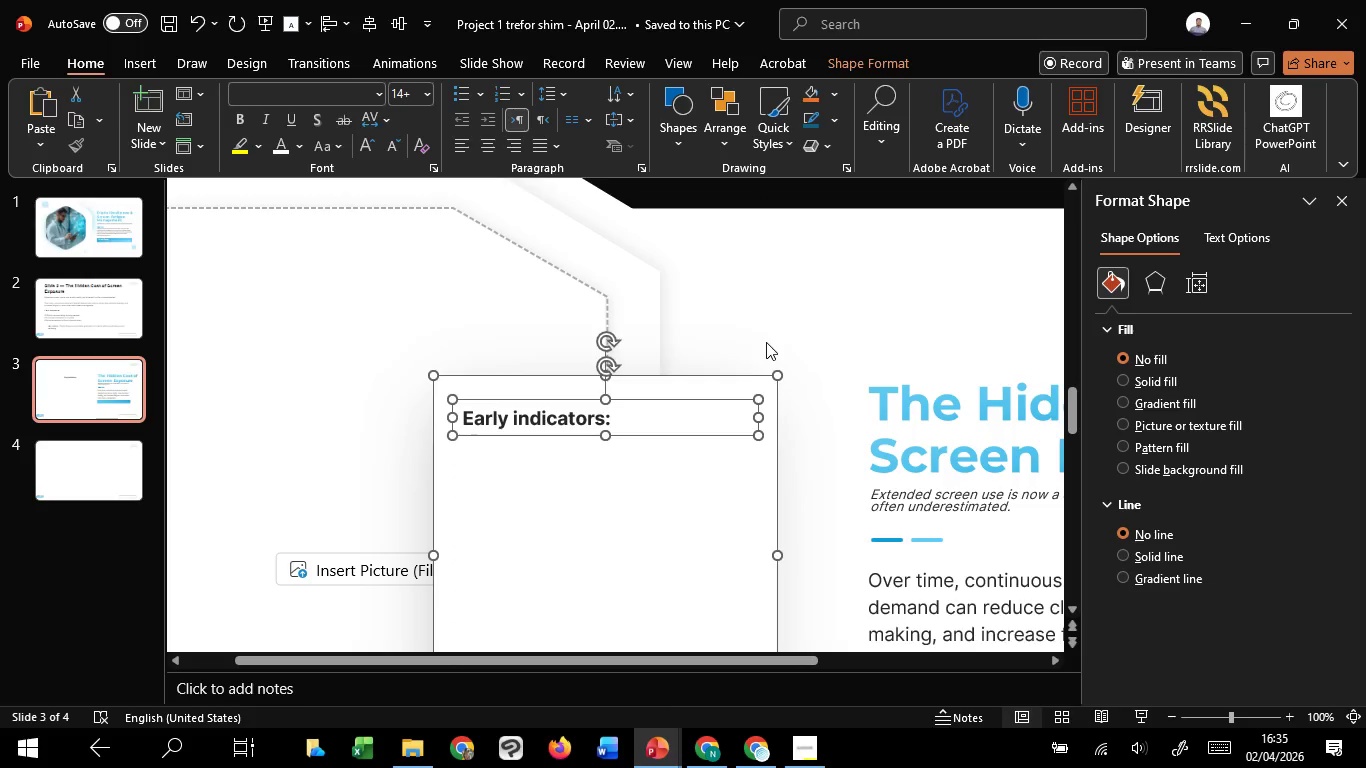 
left_click([767, 341])
 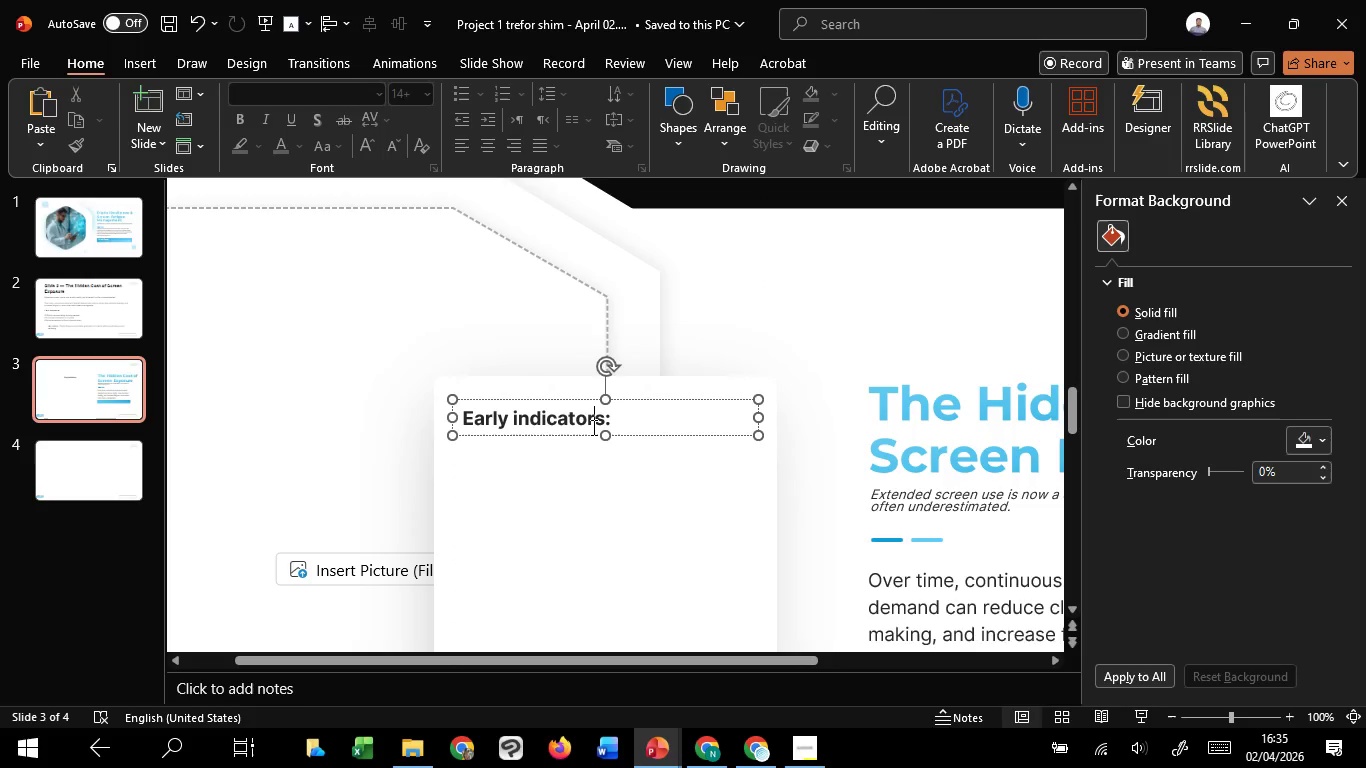 
left_click([592, 427])
 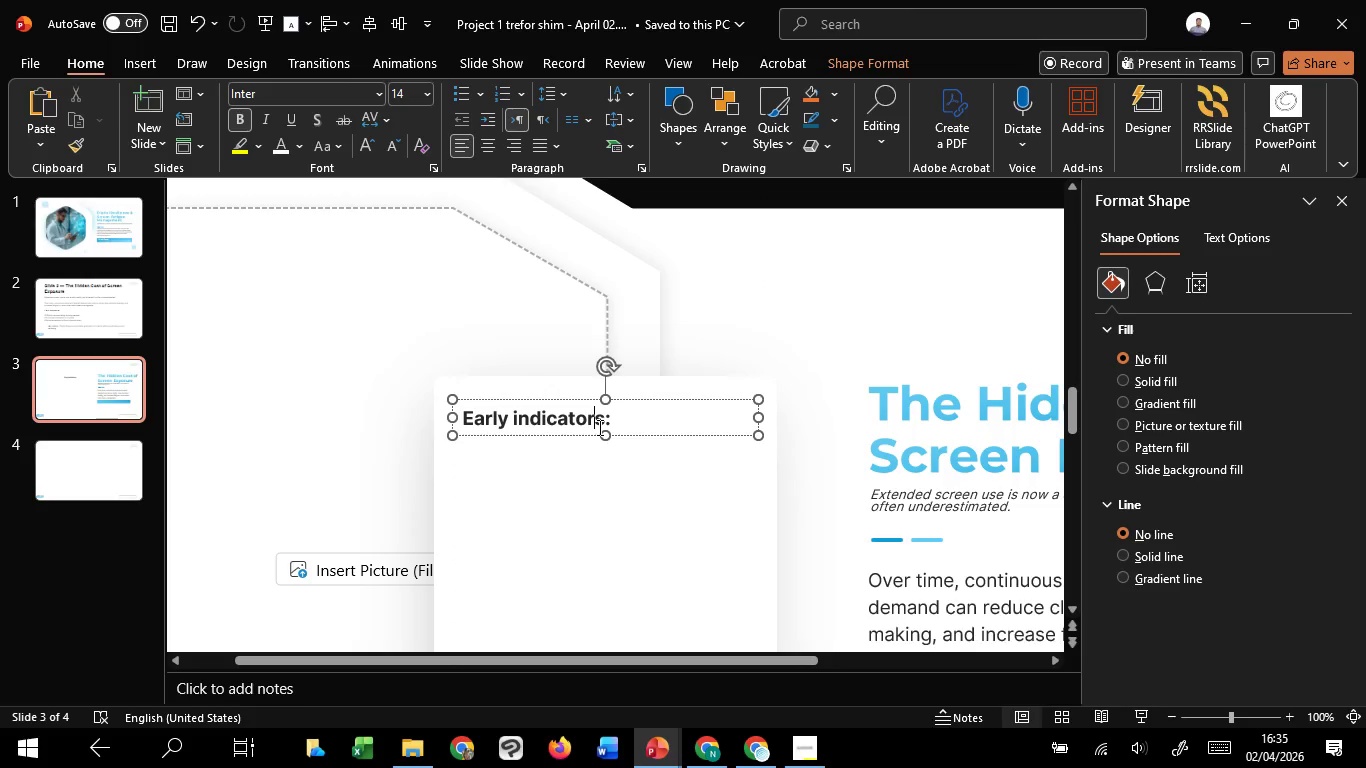 
scroll: coordinate [598, 427], scroll_direction: down, amount: 2.0
 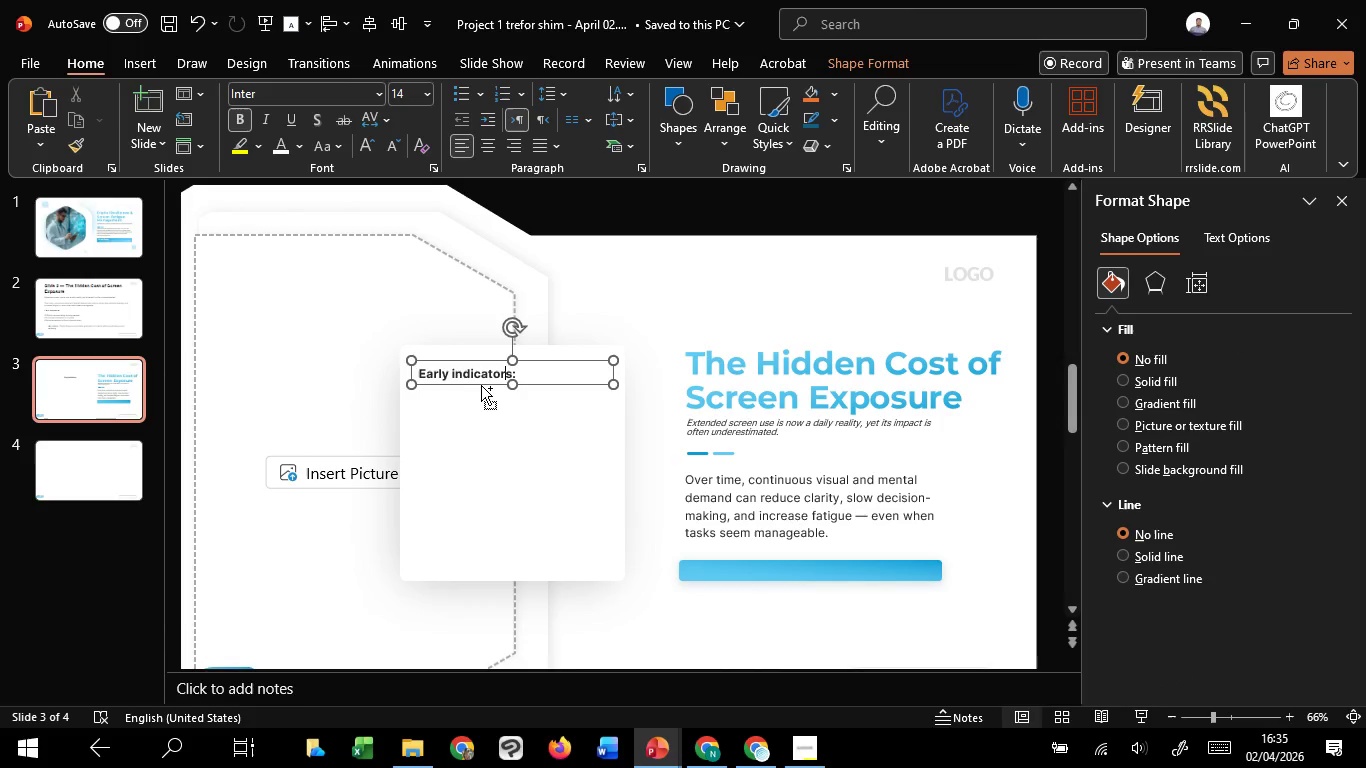 
left_click_drag(start_coordinate=[487, 382], to_coordinate=[487, 420])
 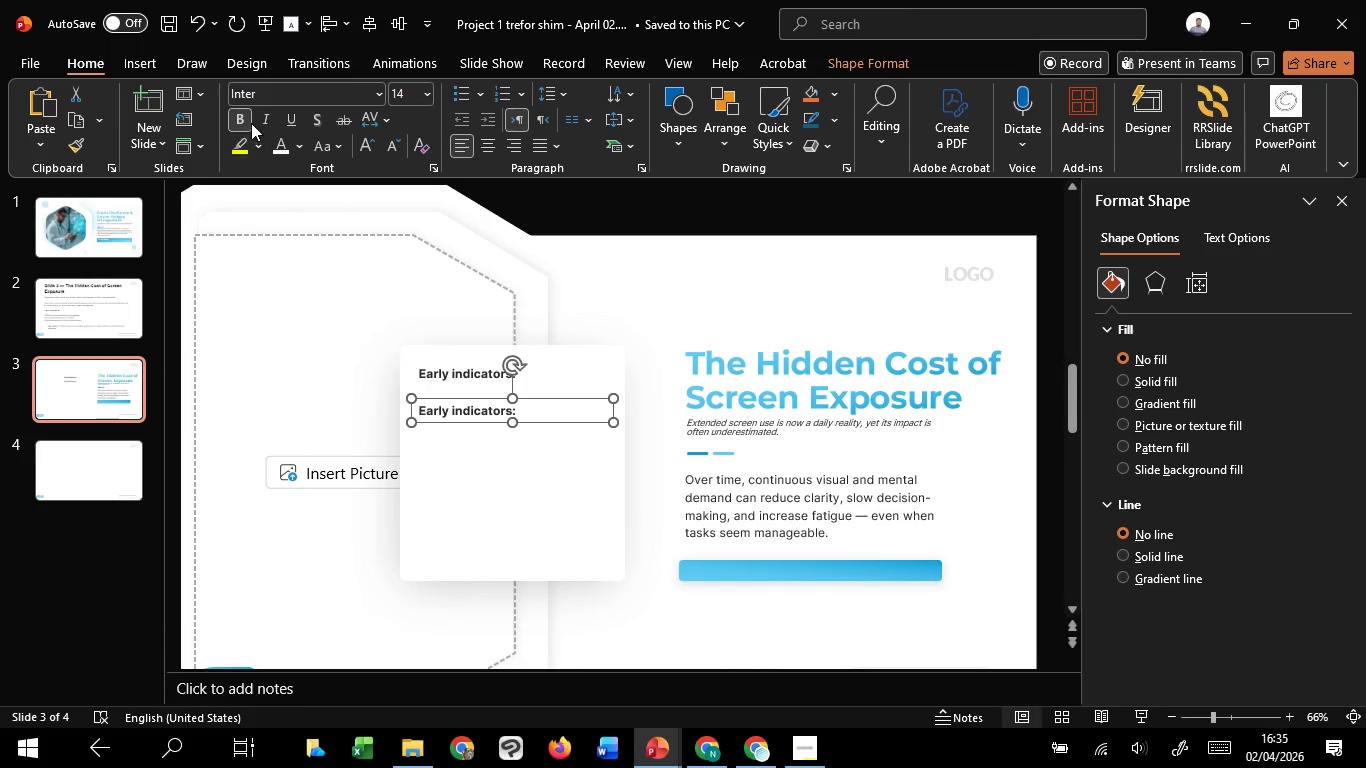 
hold_key(key=C, duration=1.52)
 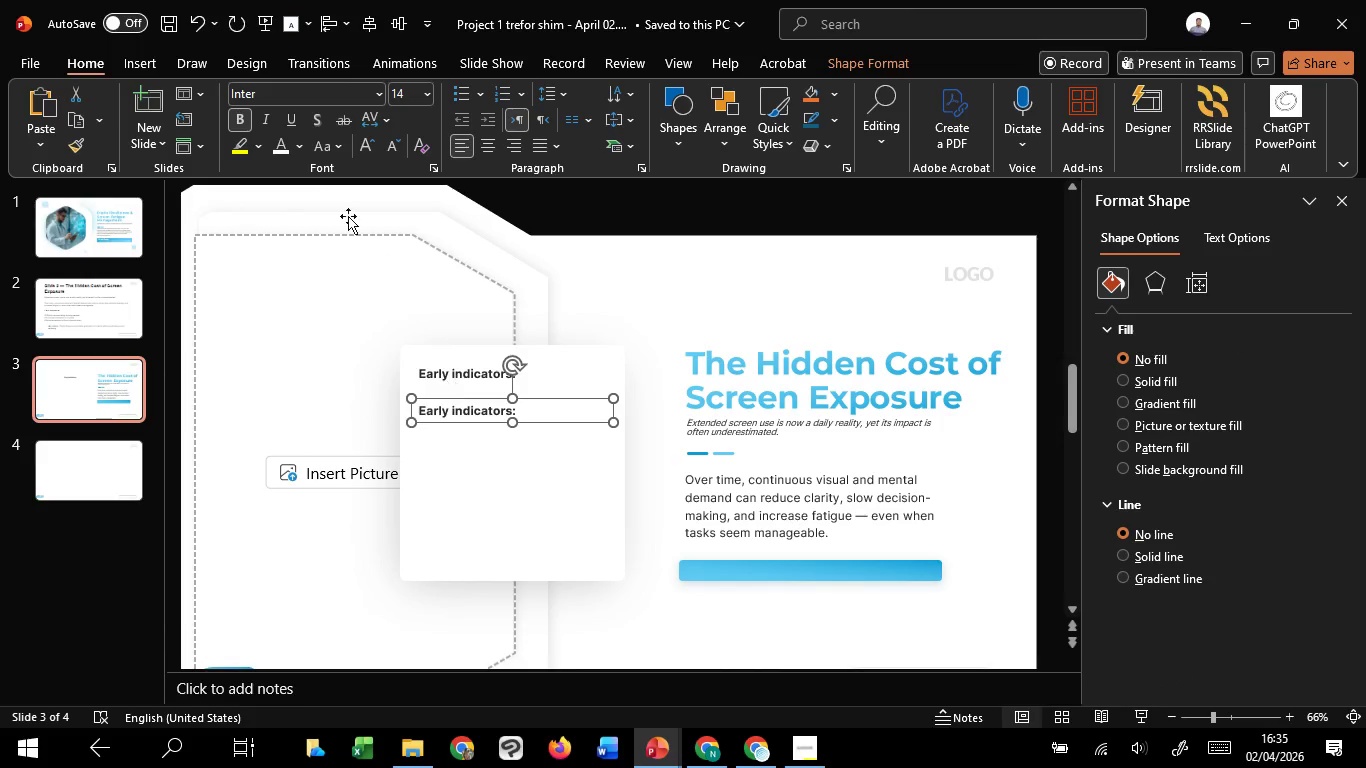 
key(Control+Shift+C)
 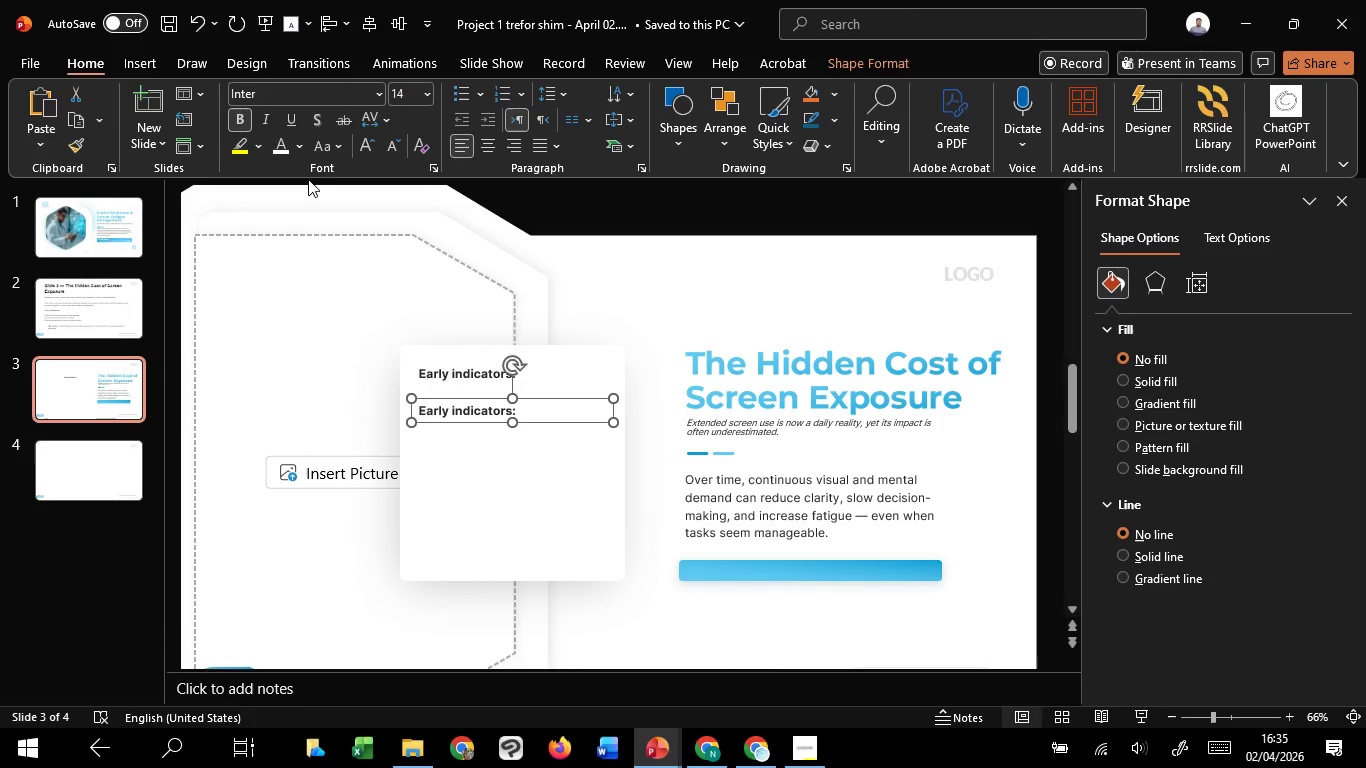 
key(Control+Shift+C)
 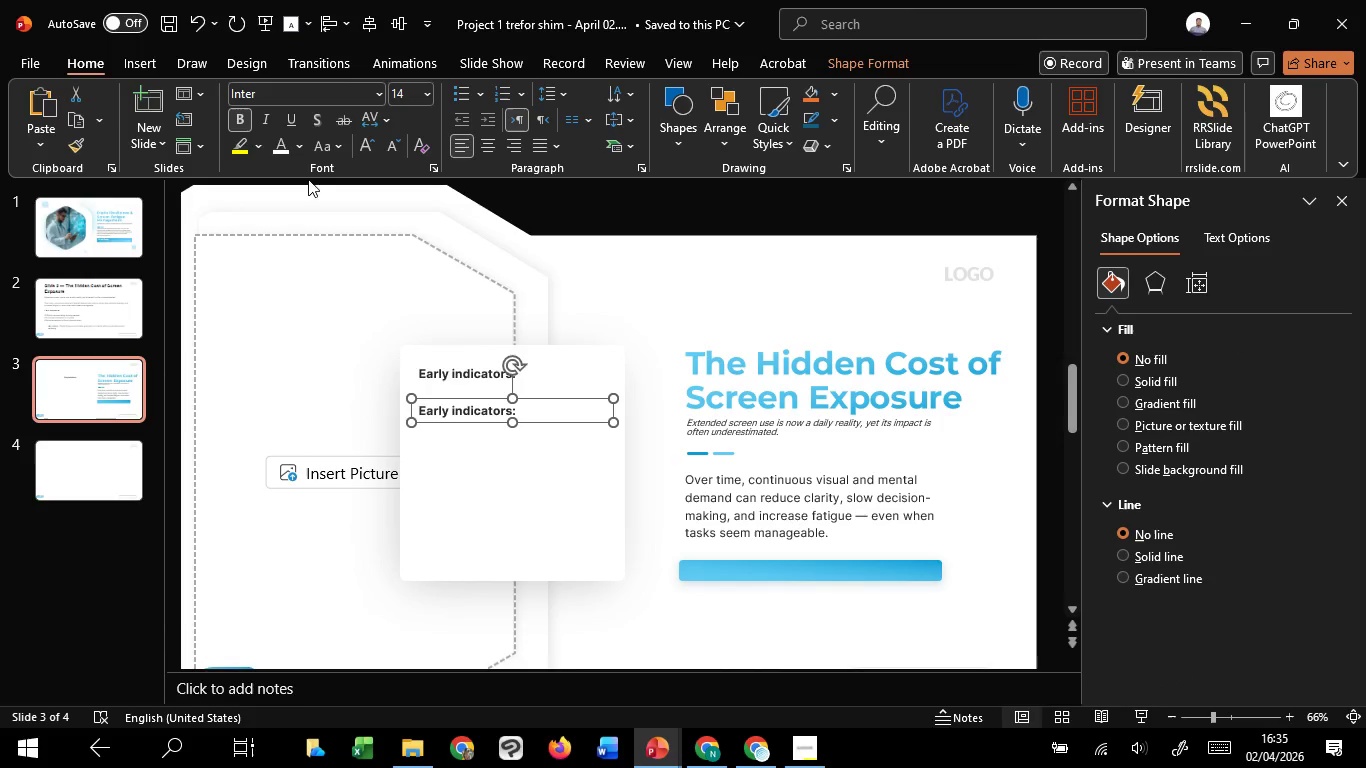 
key(Control+Shift+C)
 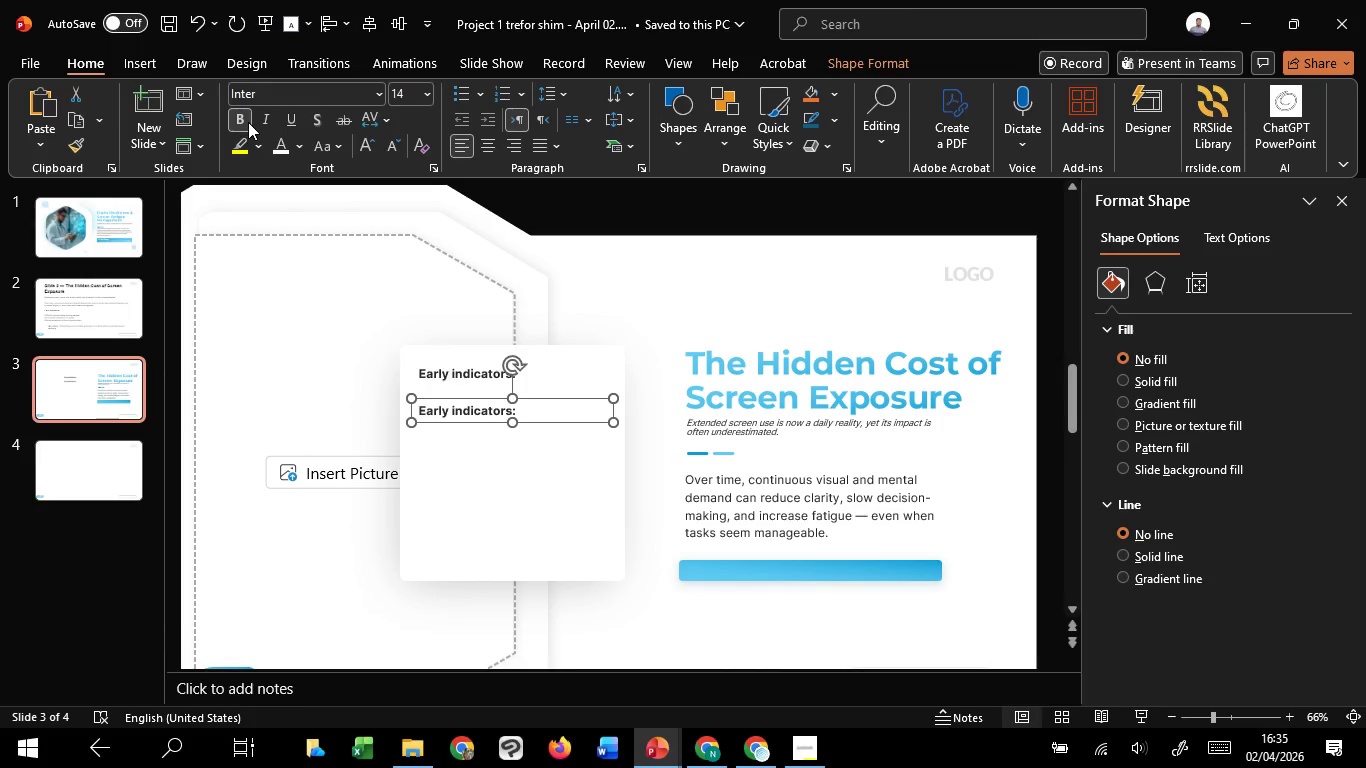 
left_click([248, 122])
 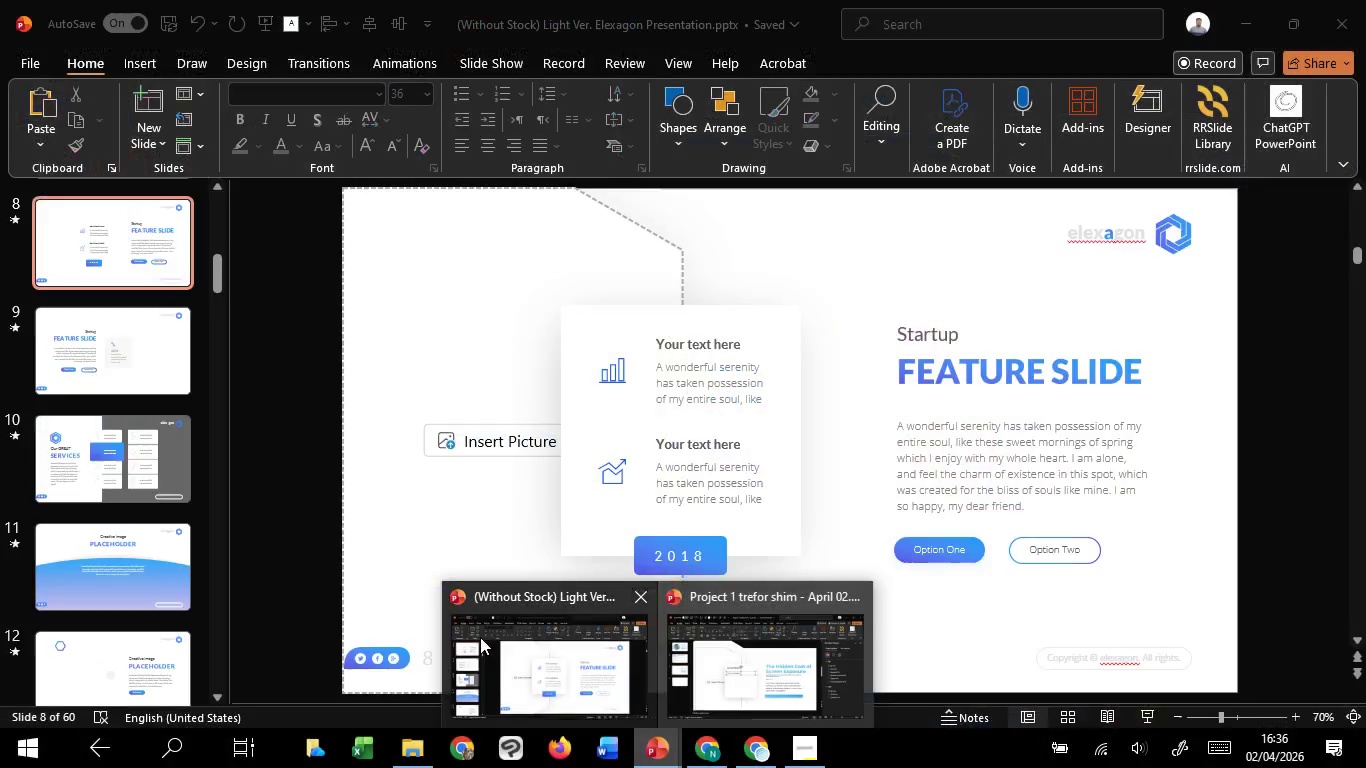 
left_click([81, 297])
 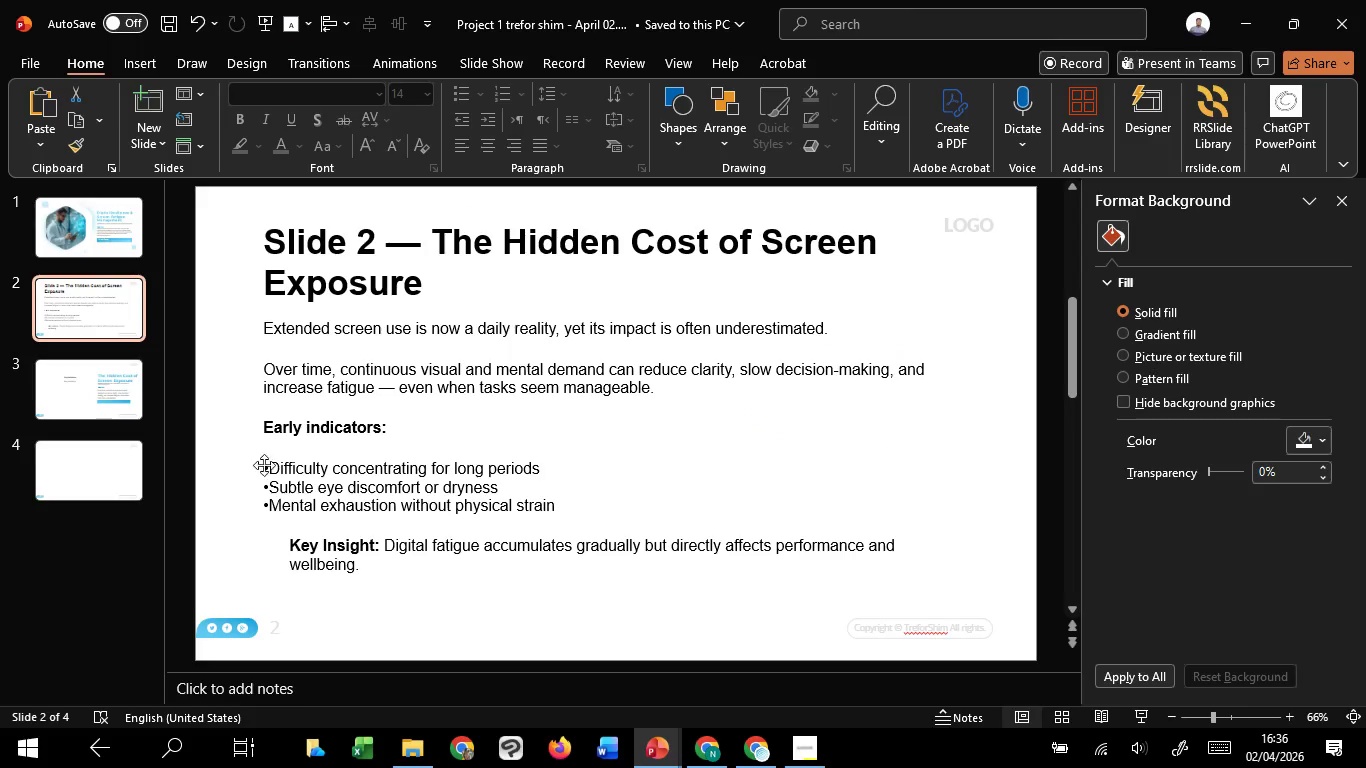 
left_click_drag(start_coordinate=[270, 465], to_coordinate=[541, 468])
 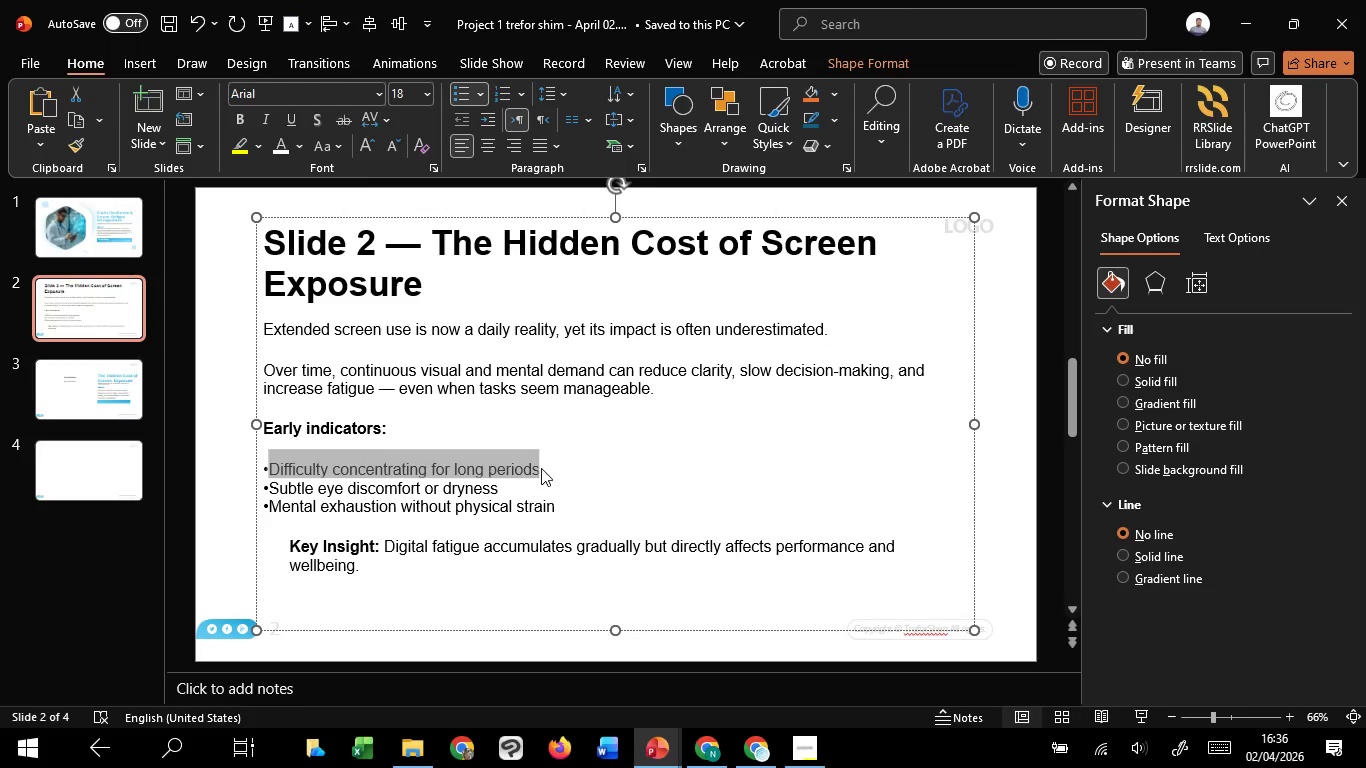 
key(Control+C)
 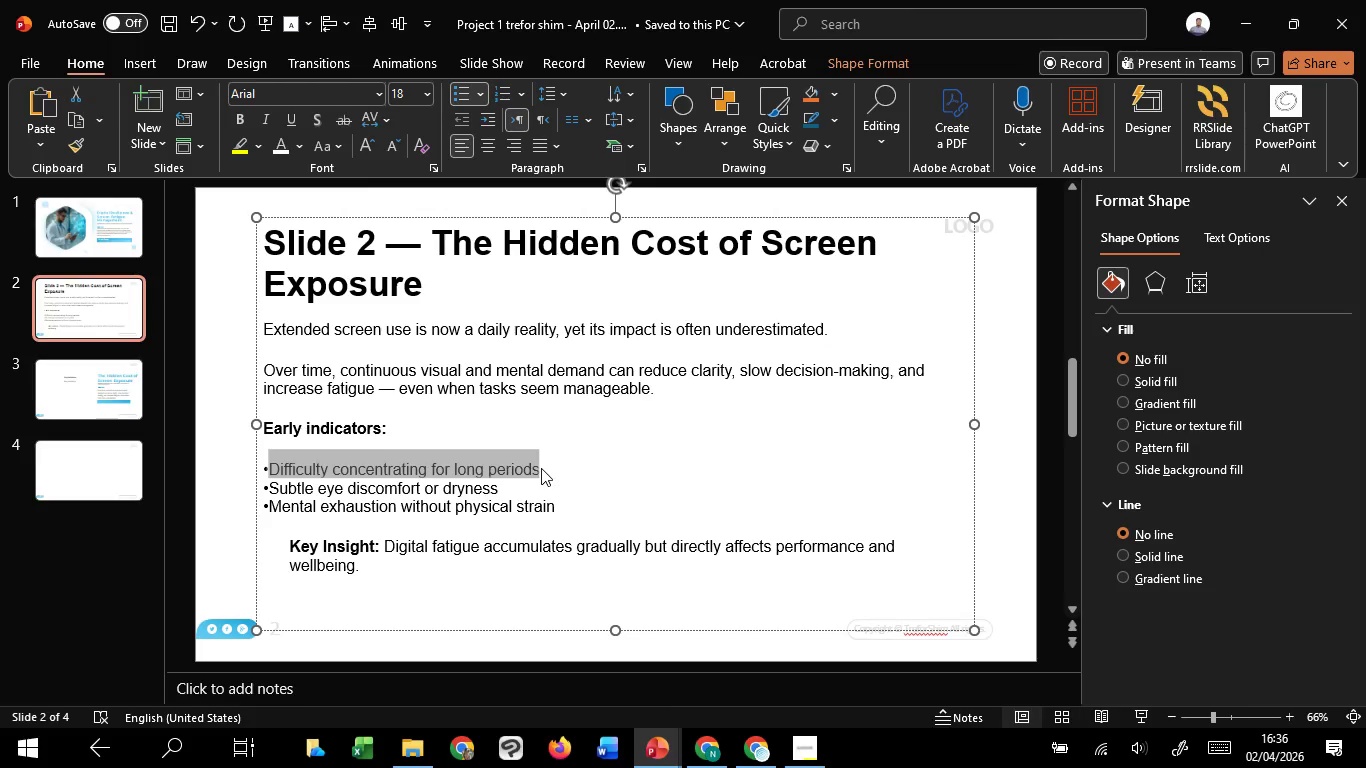 
key(Control+C)
 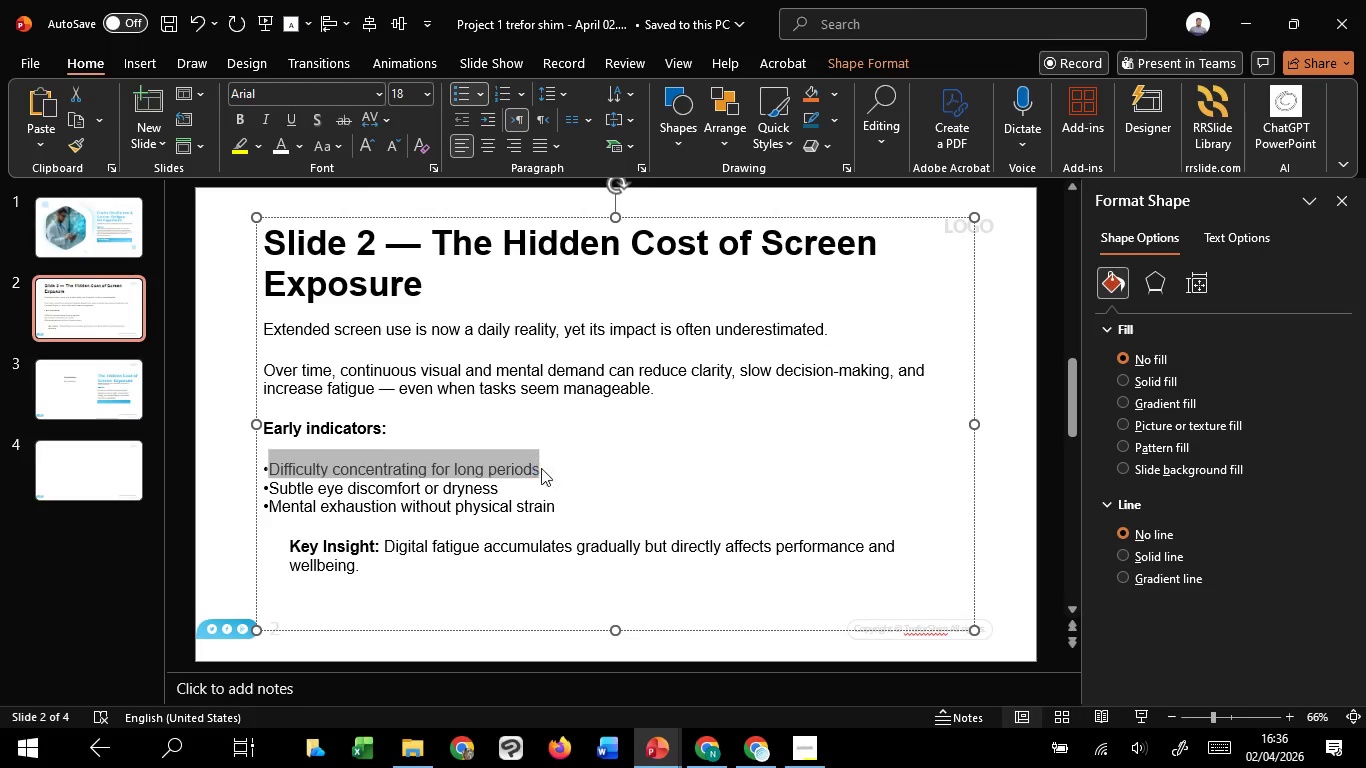 
key(Control+C)
 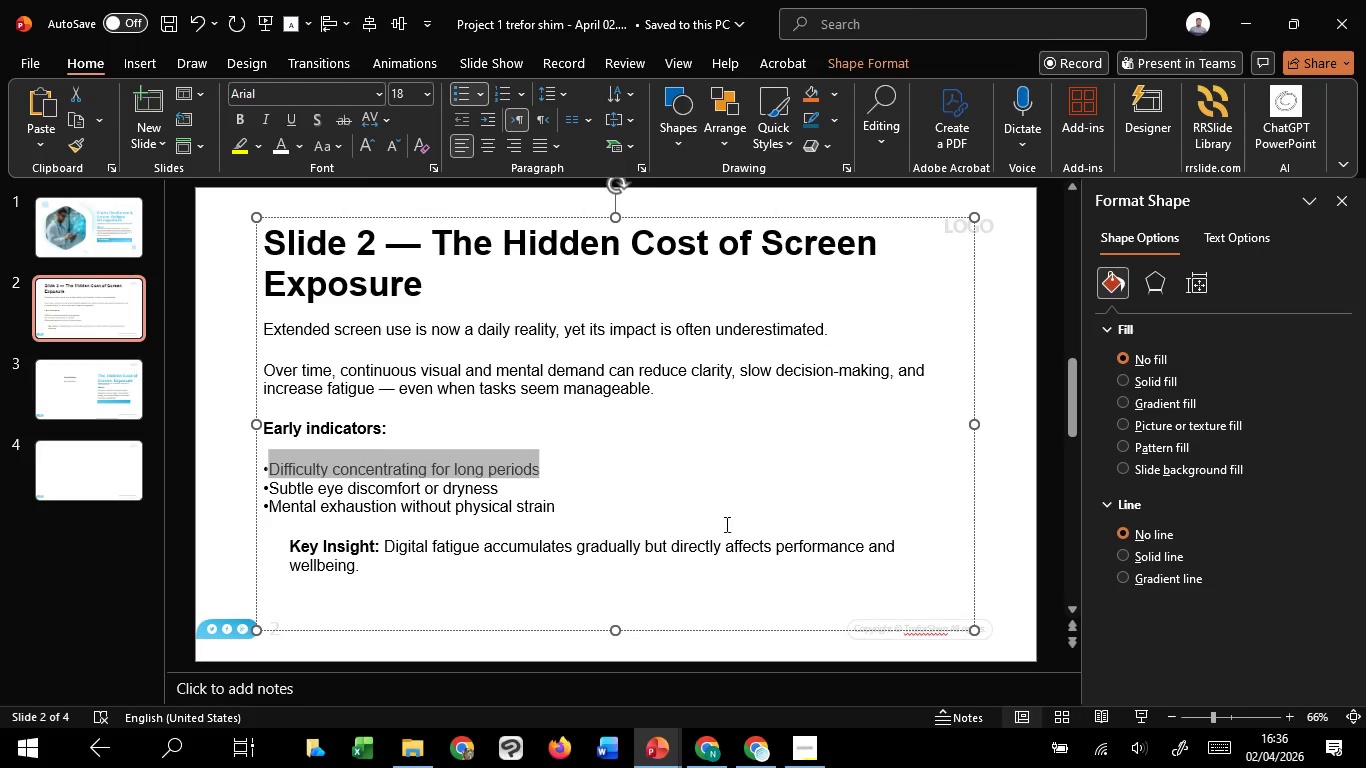 
key(Control+C)
 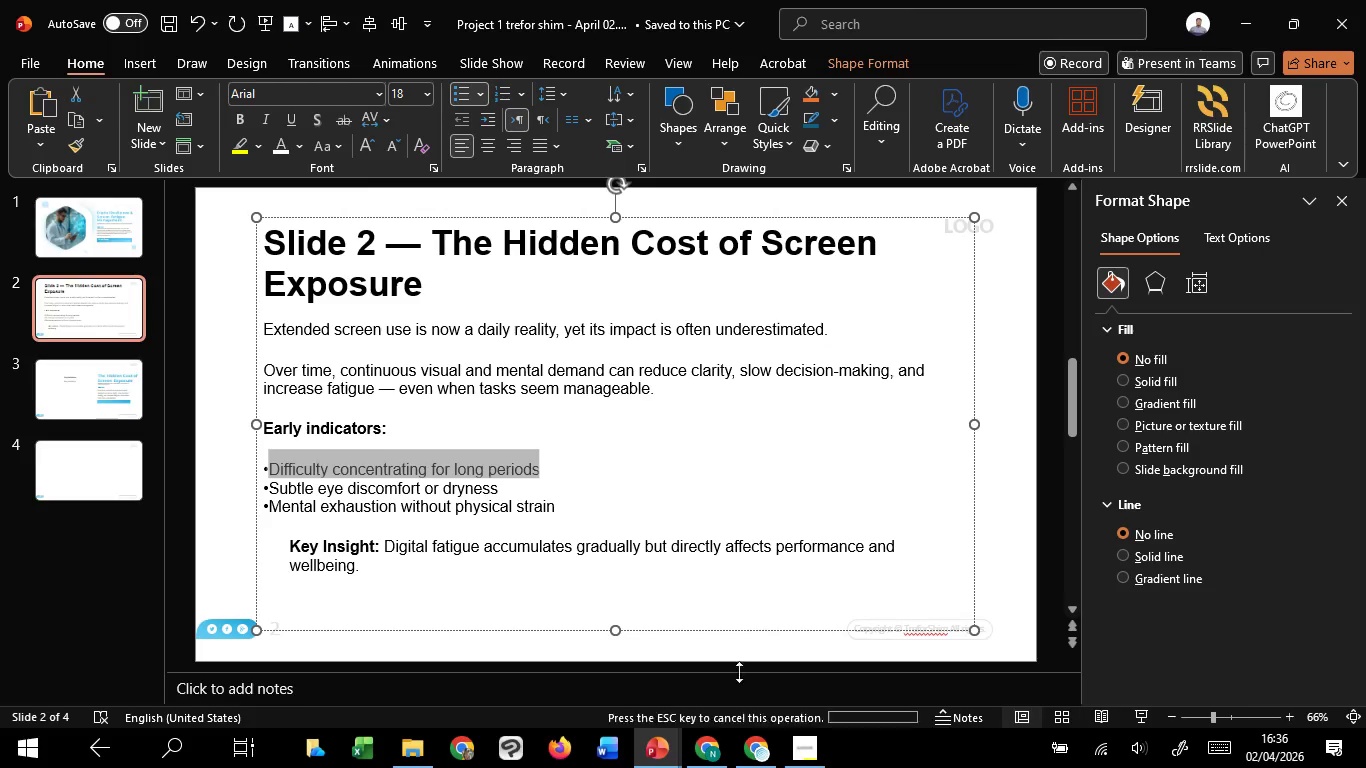 
key(Control+C)
 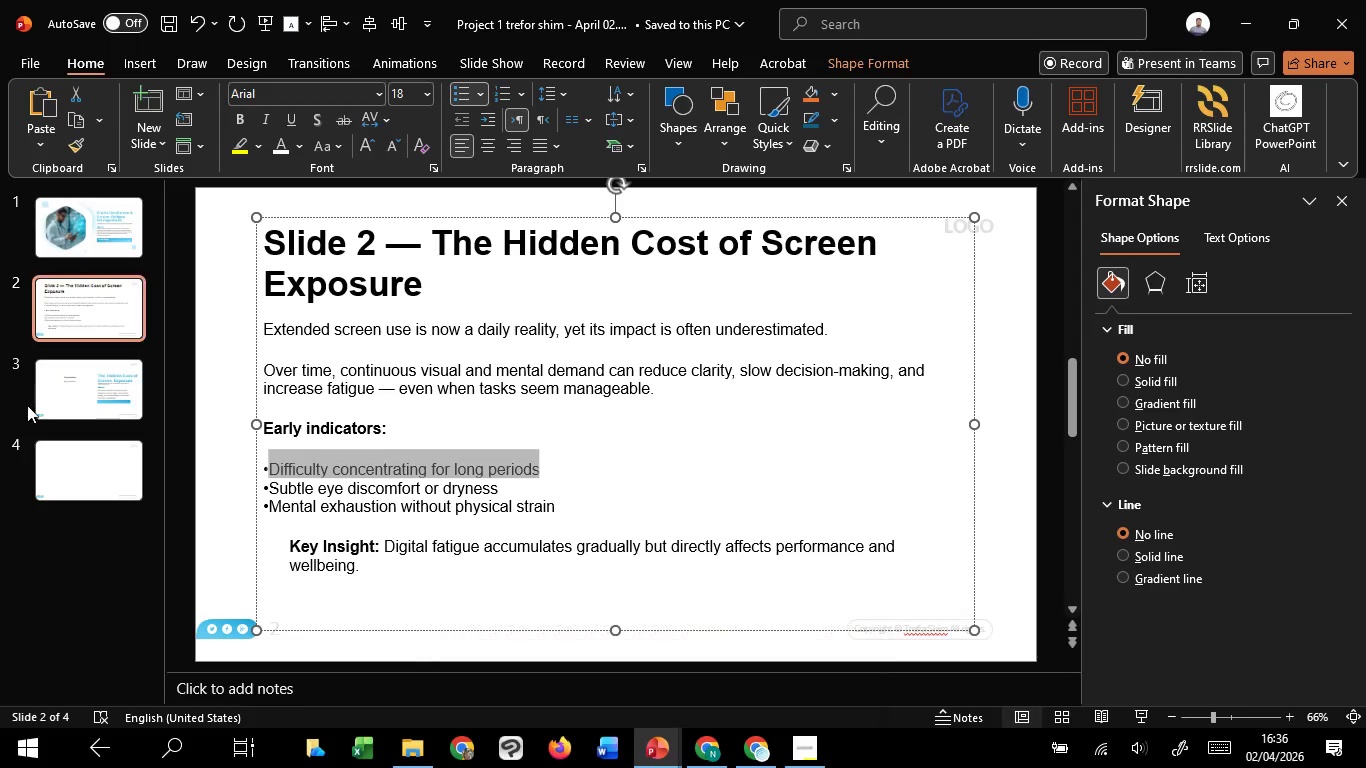 
left_click([71, 397])
 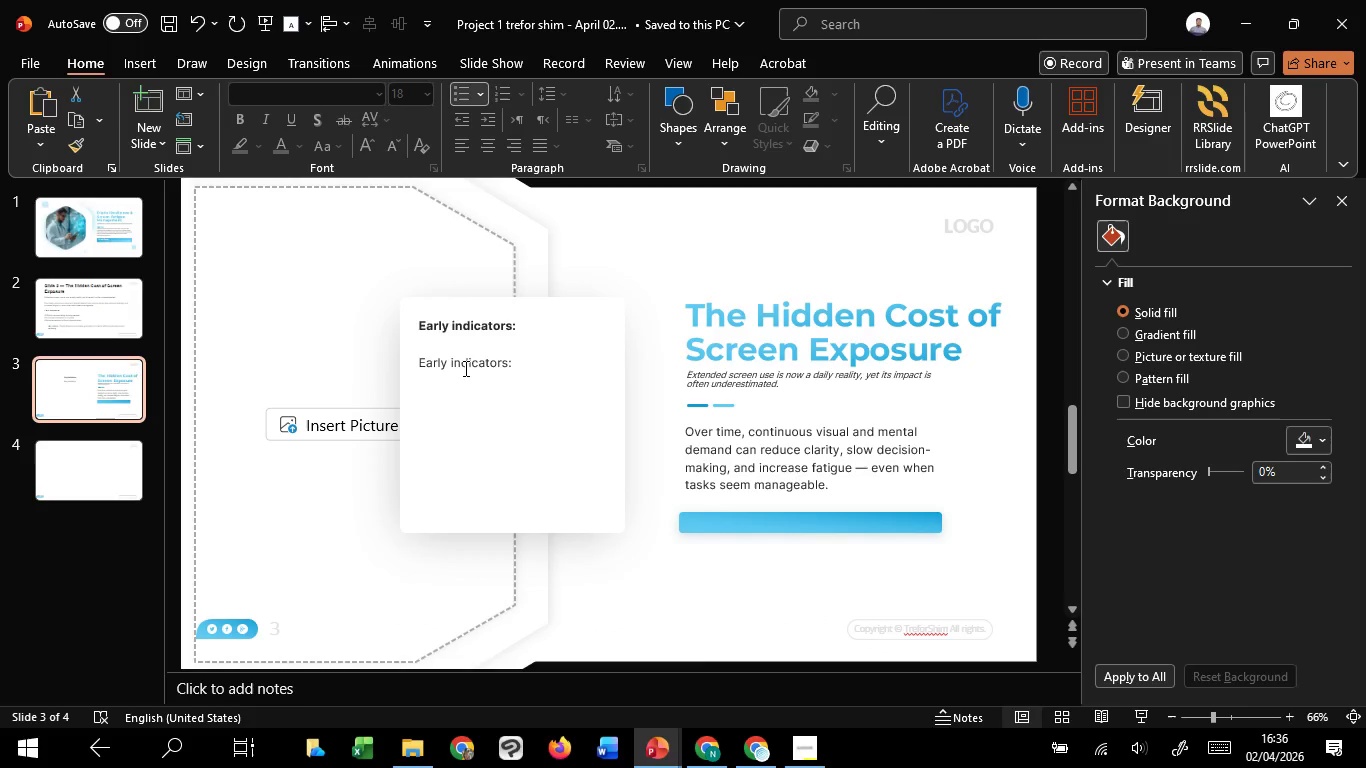 
left_click([460, 362])
 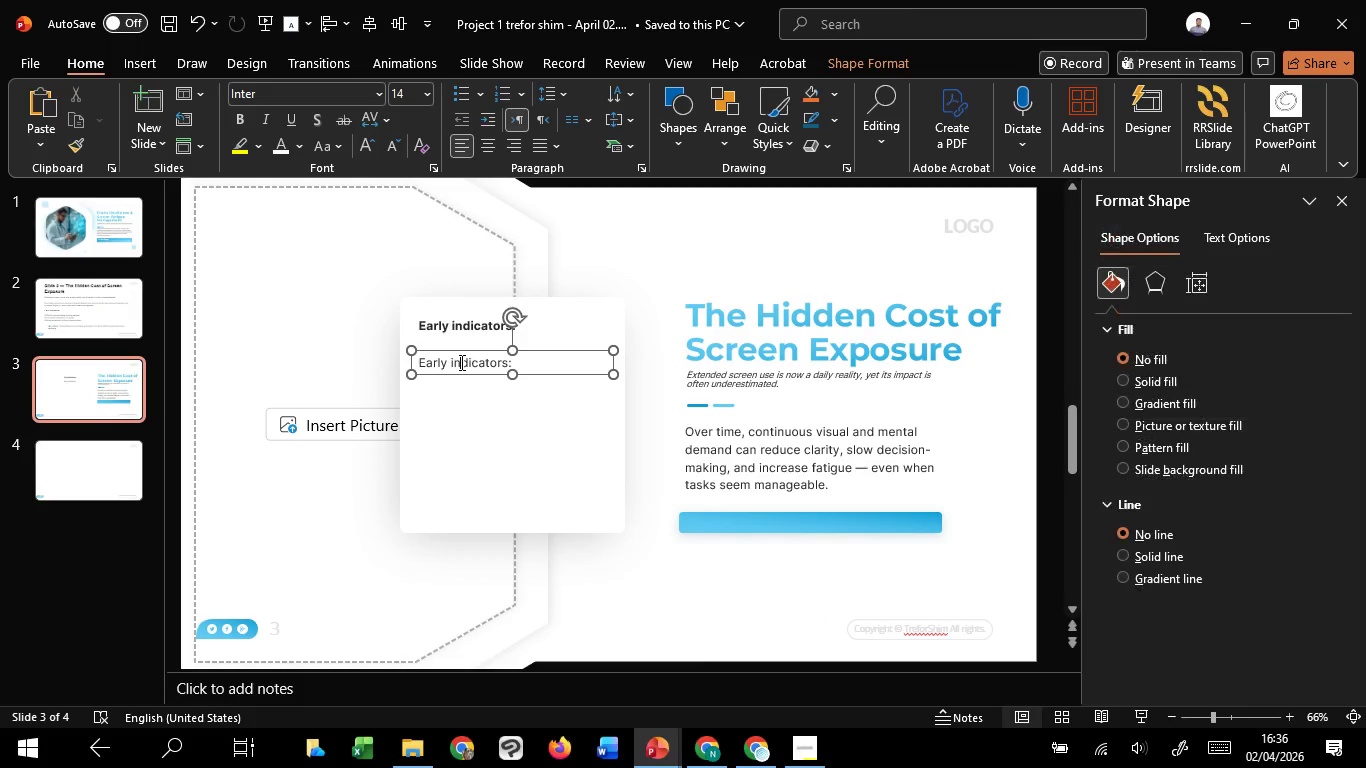 
key(Control+A)
 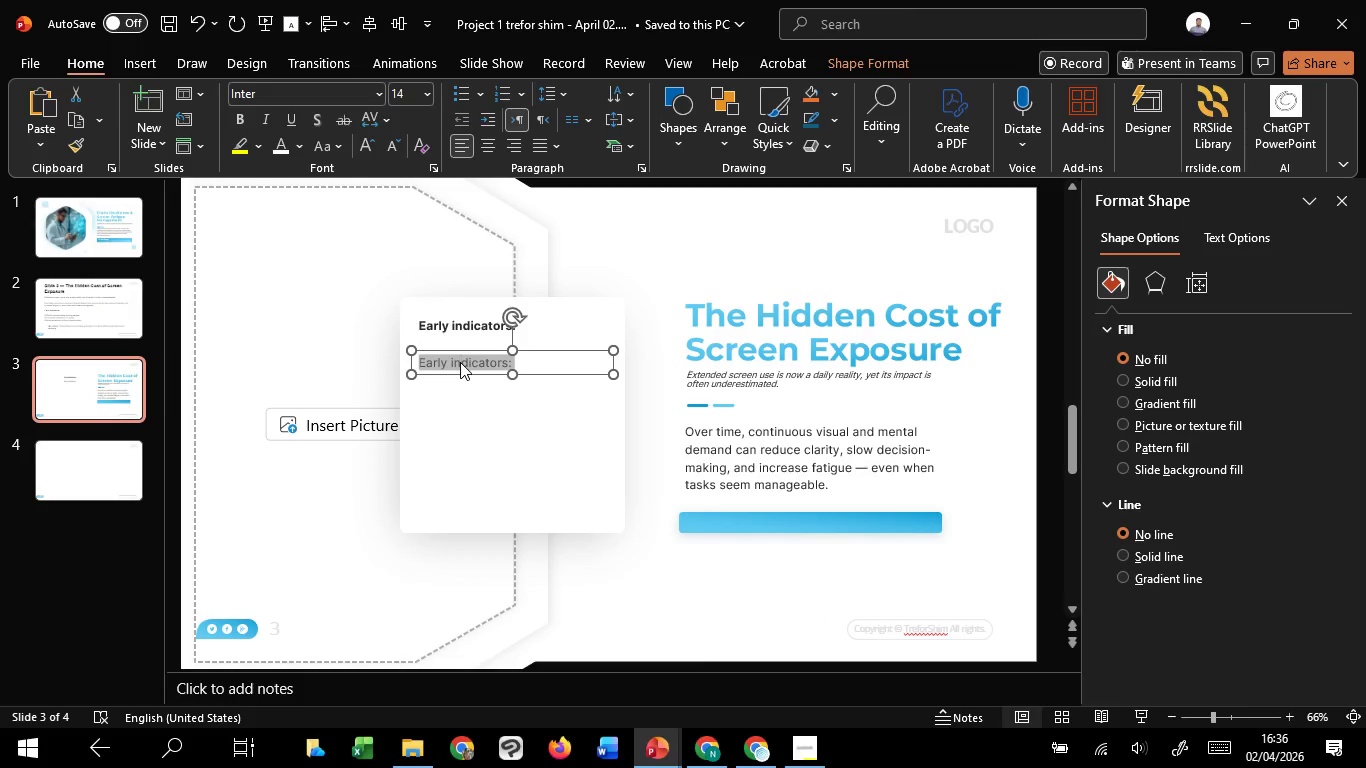 
right_click([460, 362])
 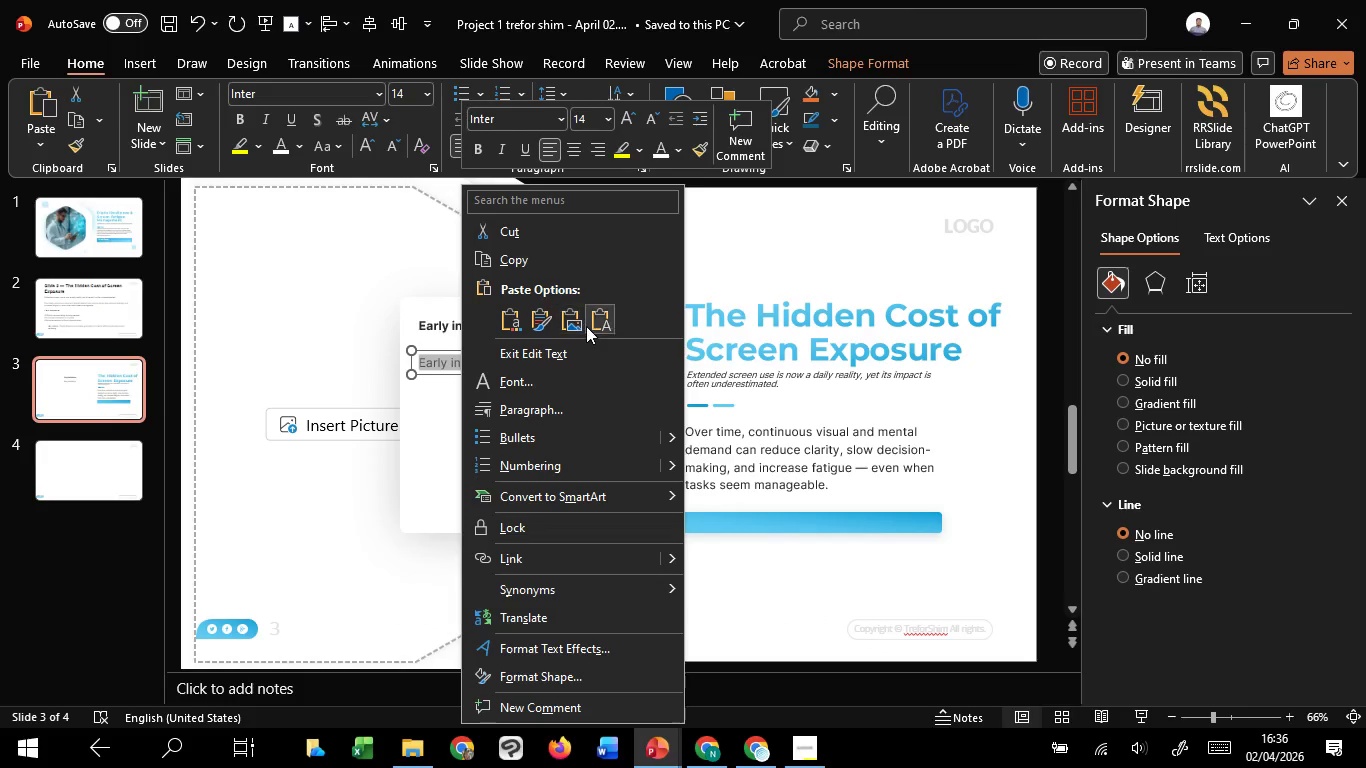 
left_click([586, 326])
 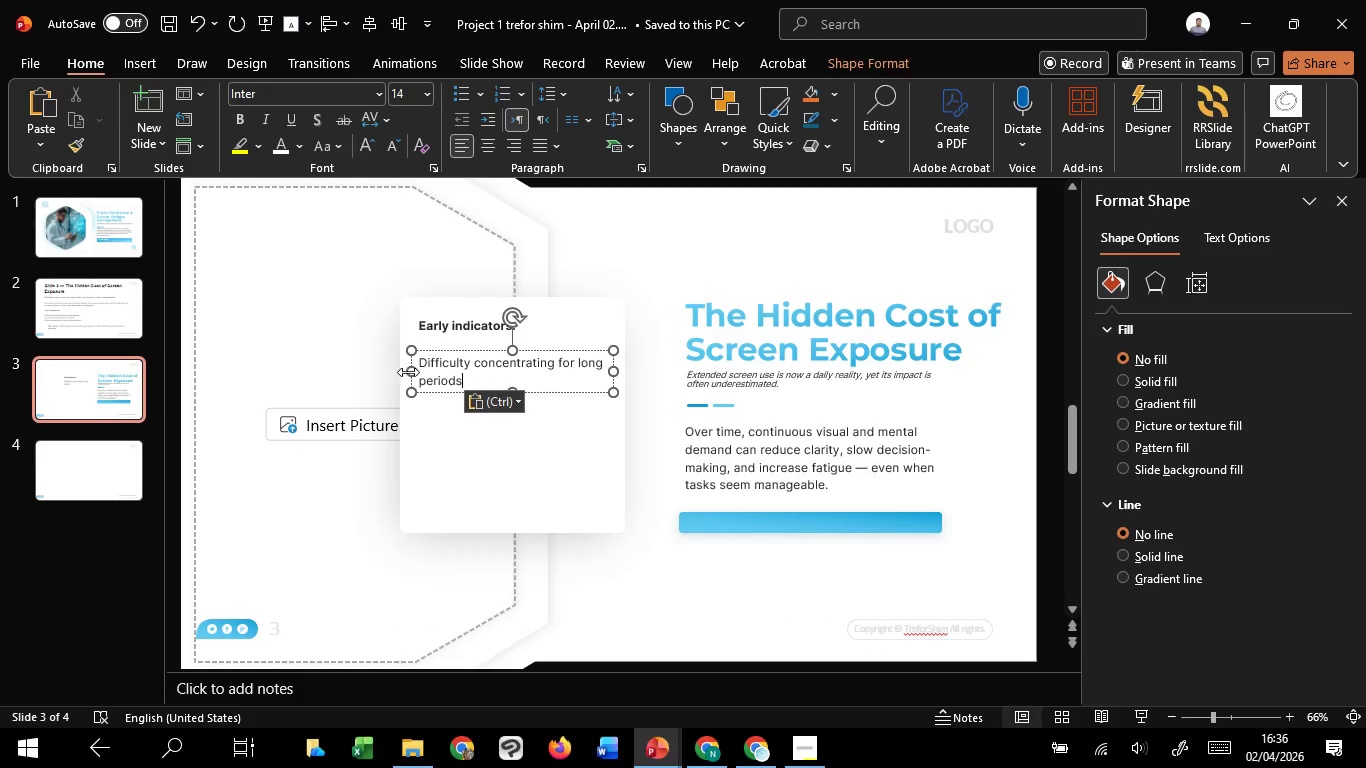 
left_click_drag(start_coordinate=[410, 371], to_coordinate=[462, 380])
 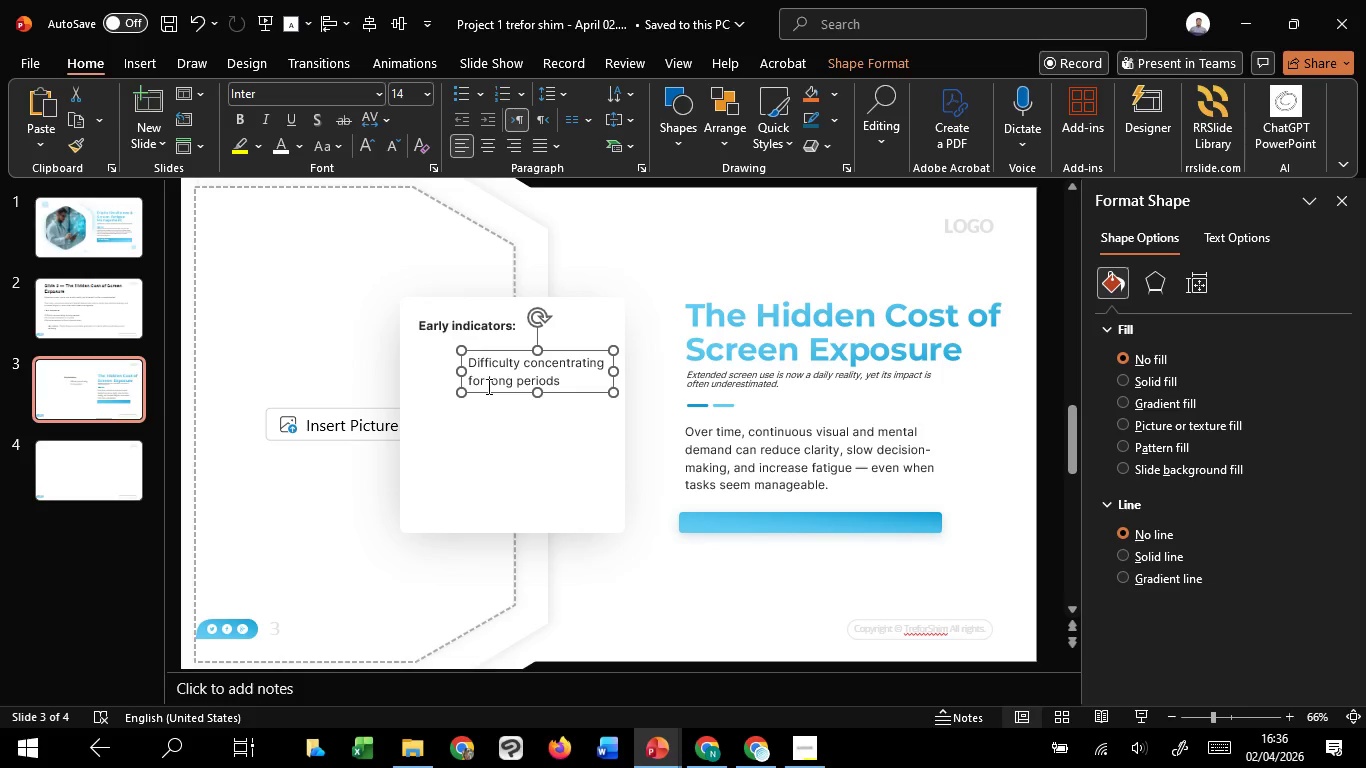 
hold_key(key=ControlLeft, duration=3.8)
hold_key(key=ShiftLeft, duration=3.5)
left_click_drag(start_coordinate=[489, 389], to_coordinate=[485, 447])
 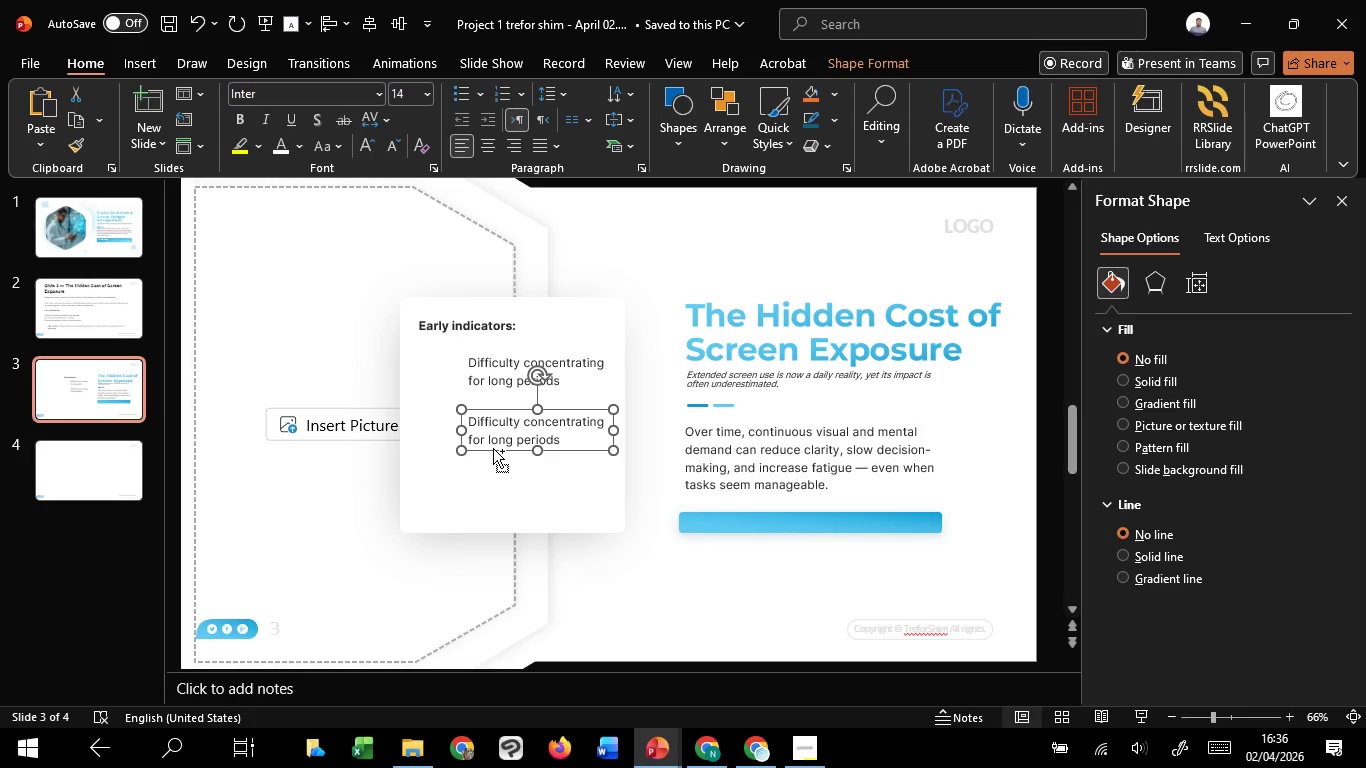 
hold_key(key=C, duration=1.51)
 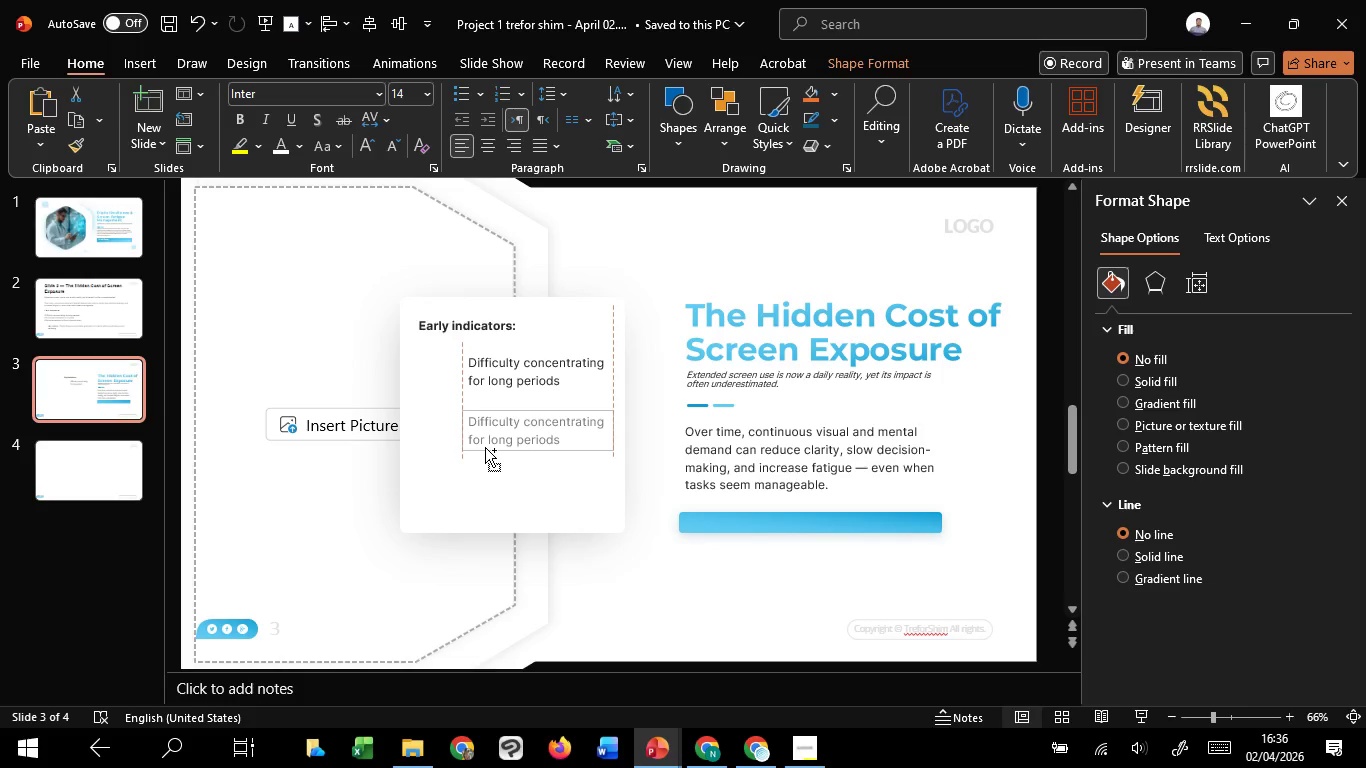 
hold_key(key=C, duration=1.08)
 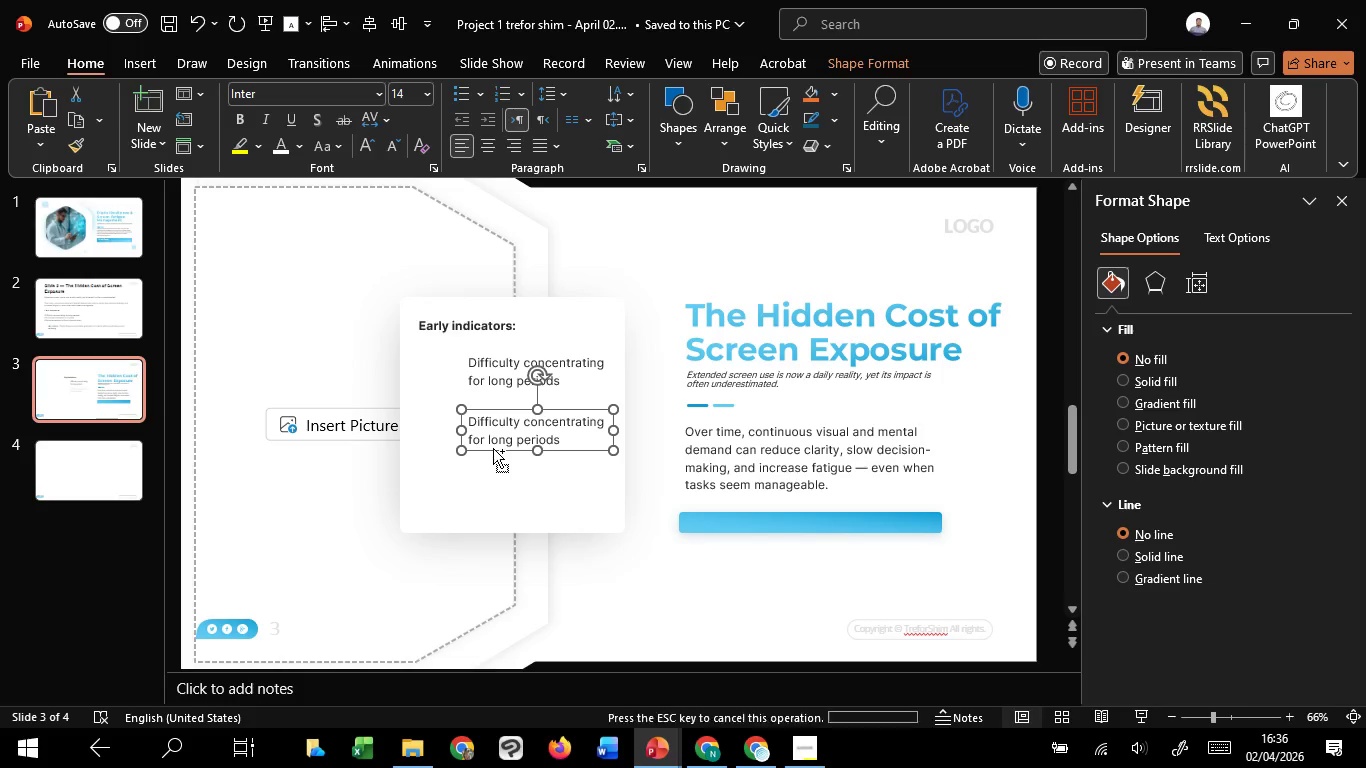 
hold_key(key=ControlLeft, duration=3.03)
 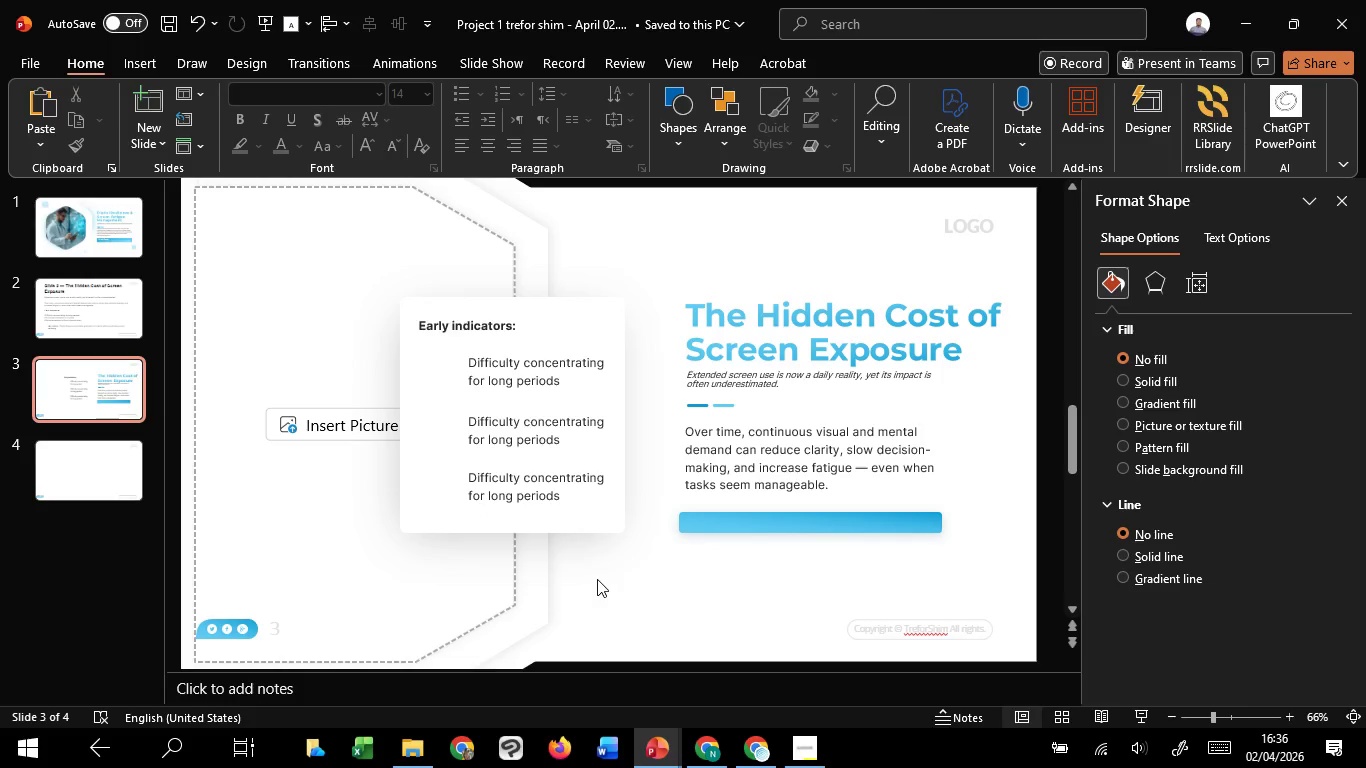 
hold_key(key=ShiftLeft, duration=2.97)
 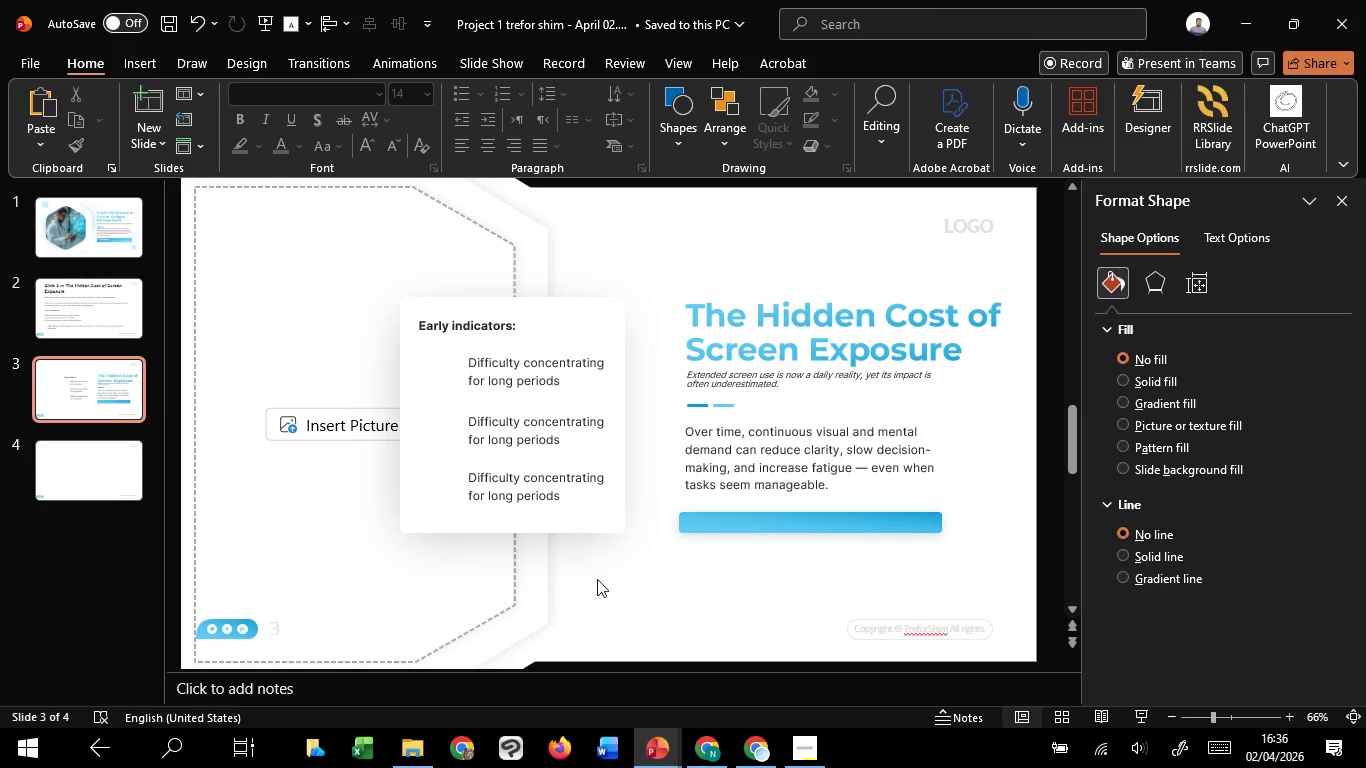 
hold_key(key=C, duration=1.5)
 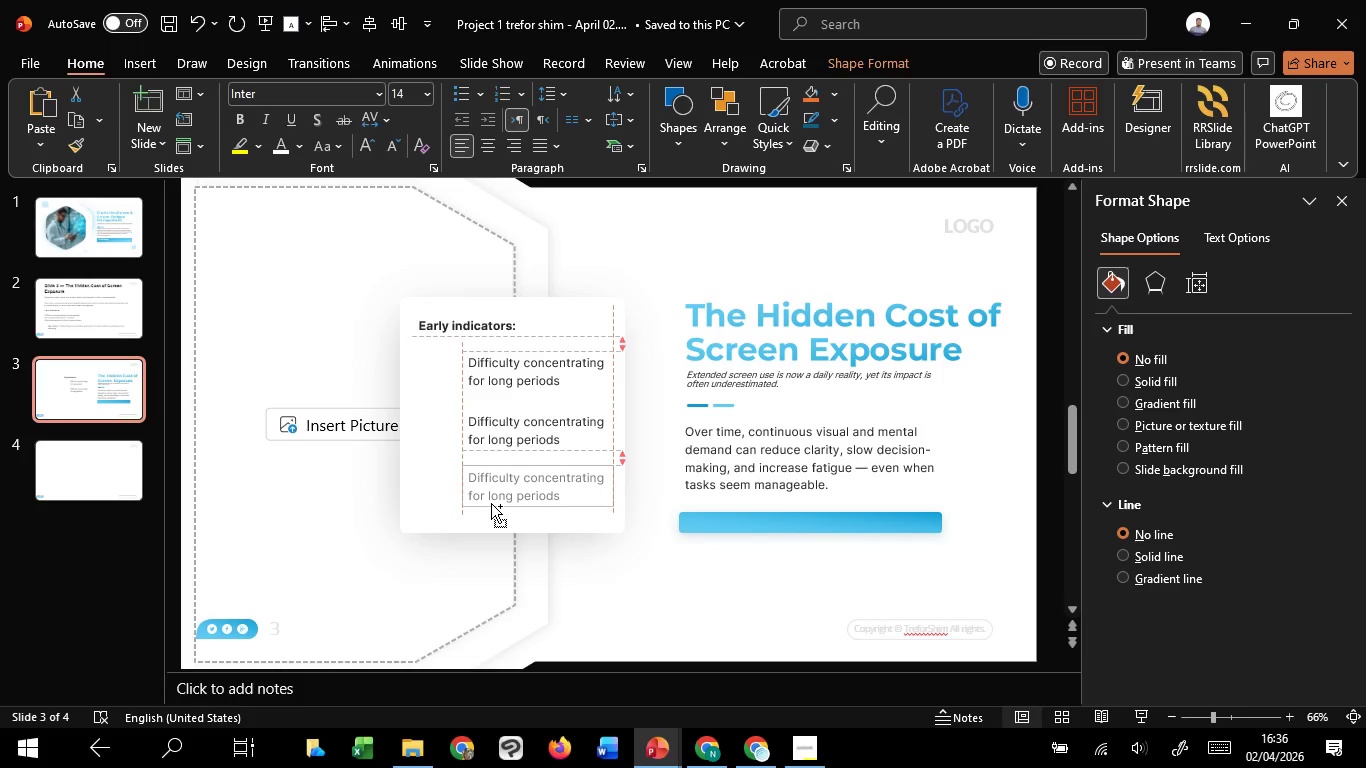 
hold_key(key=C, duration=1.14)
 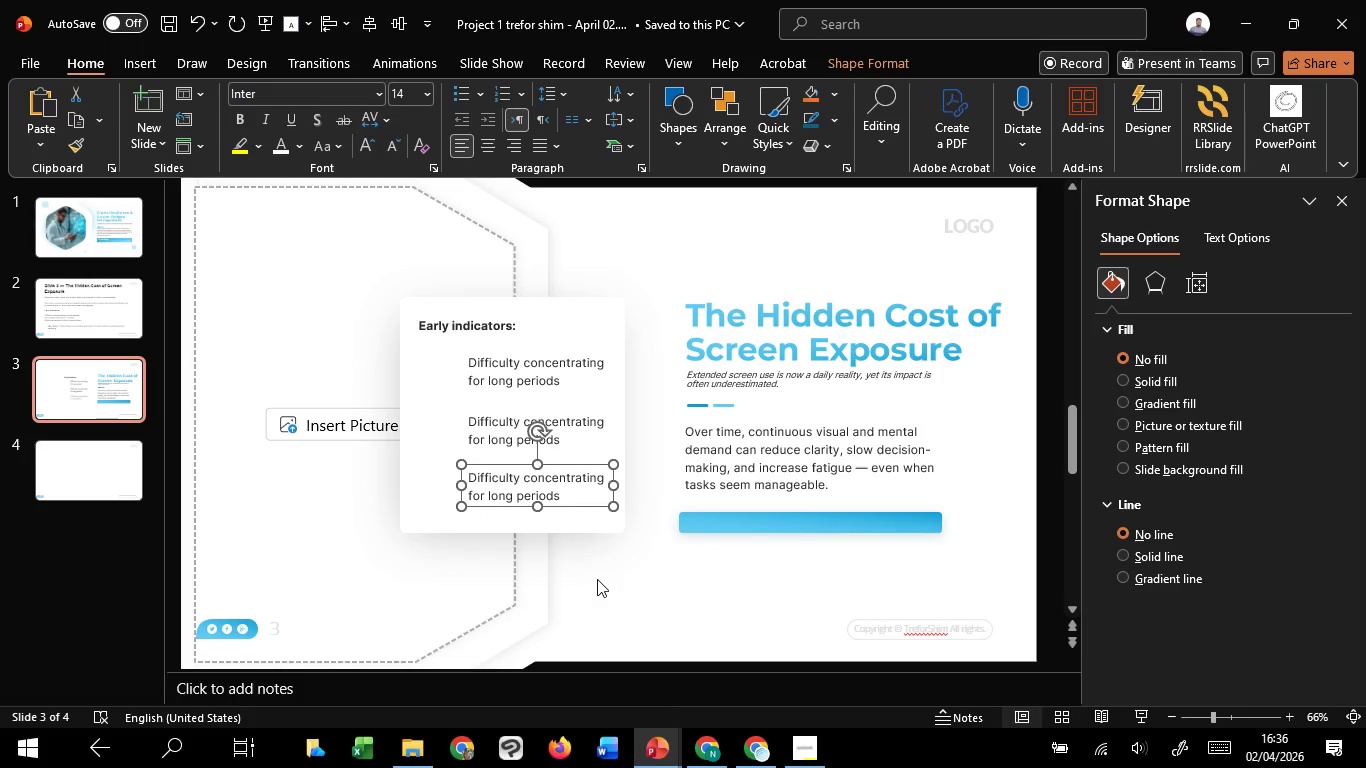 
left_click([597, 579])
 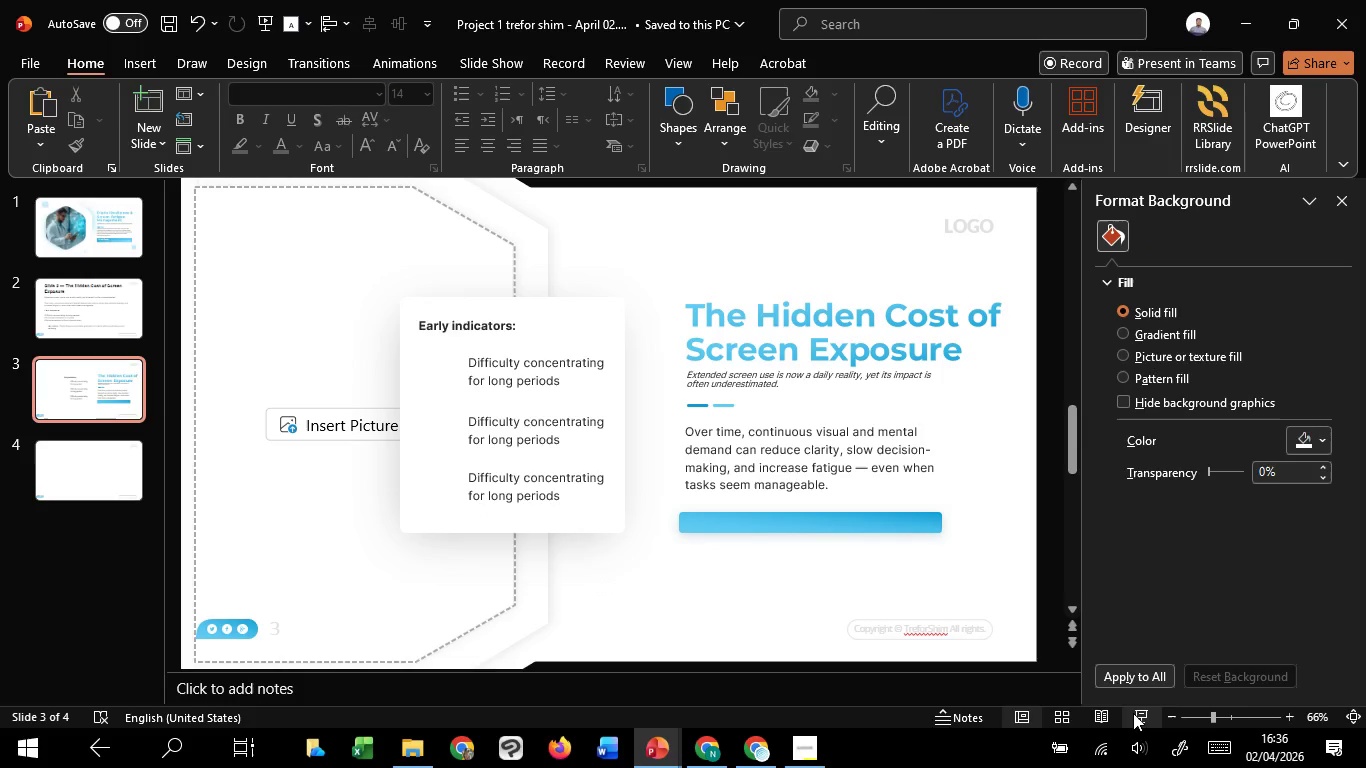 
left_click([1133, 713])
 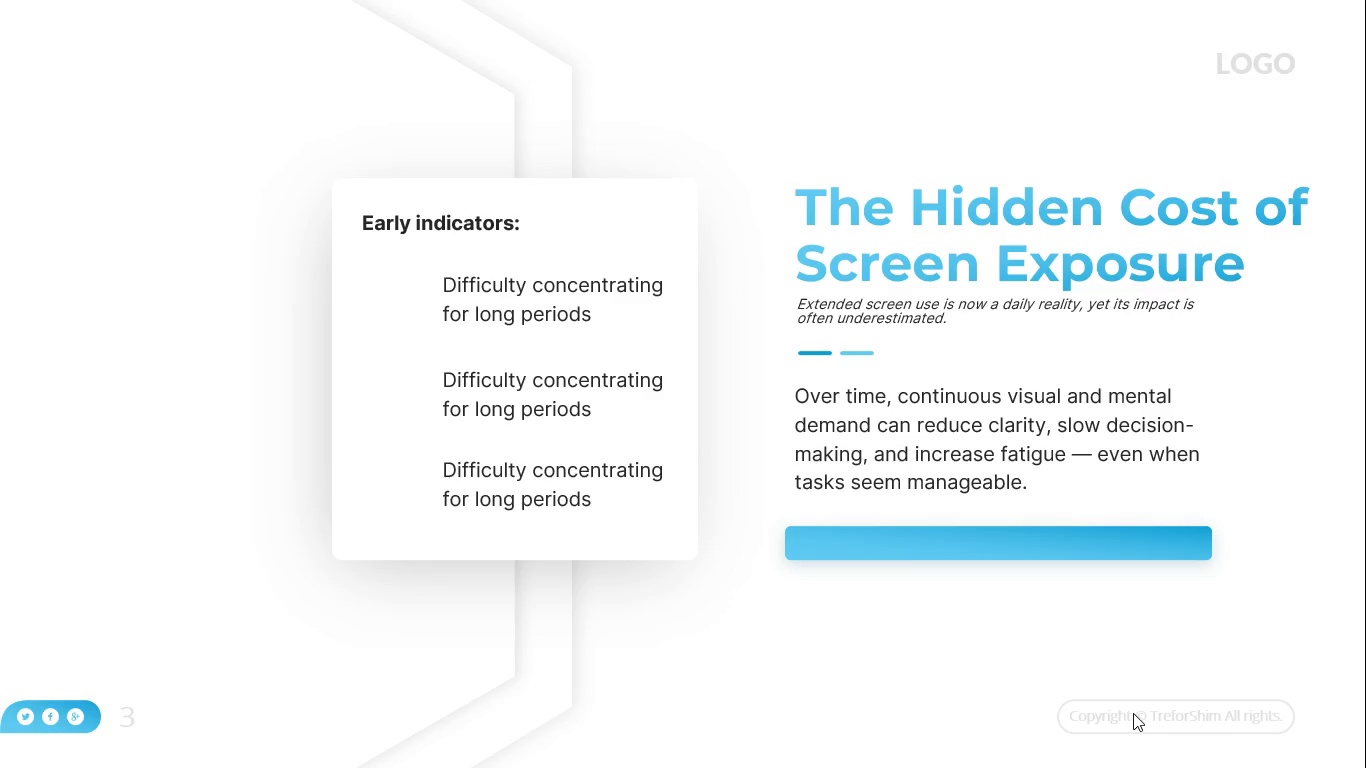 
key(Escape)
 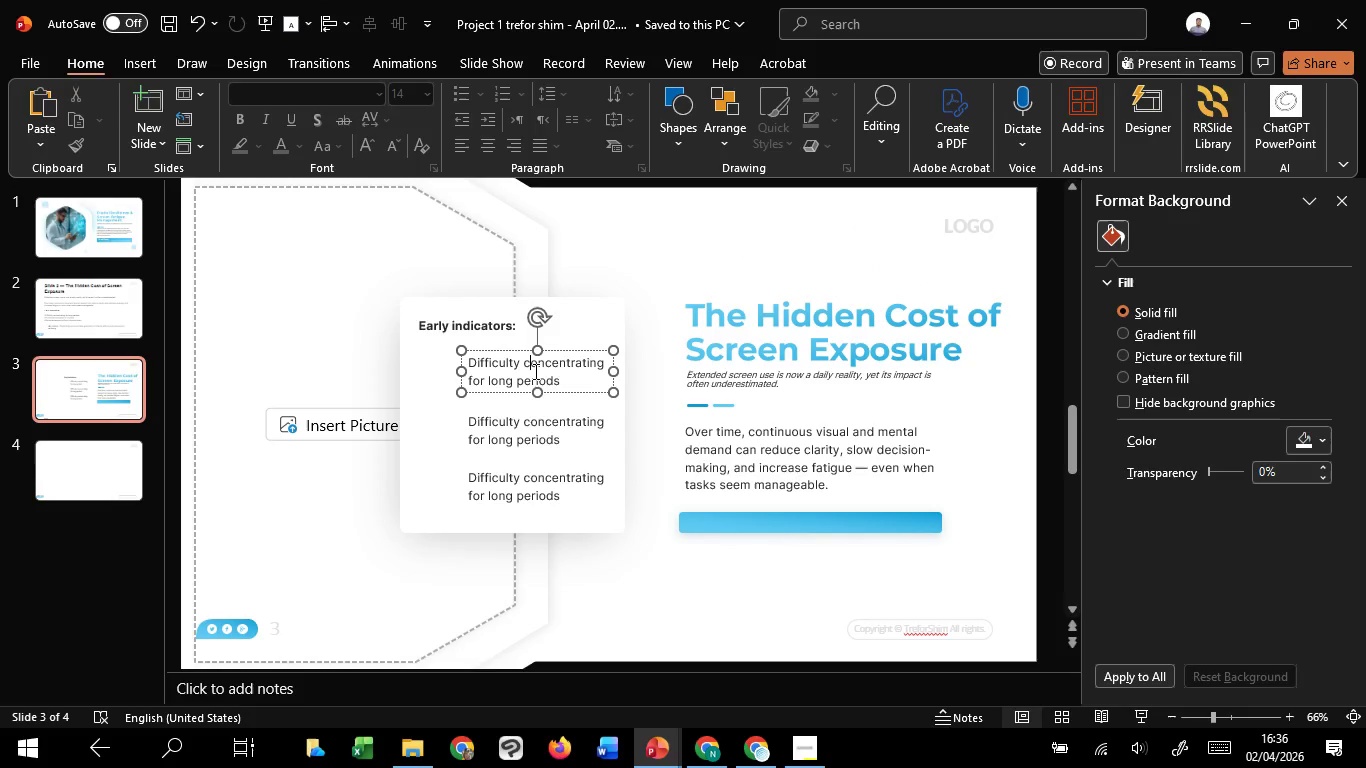 
left_click([534, 371])
 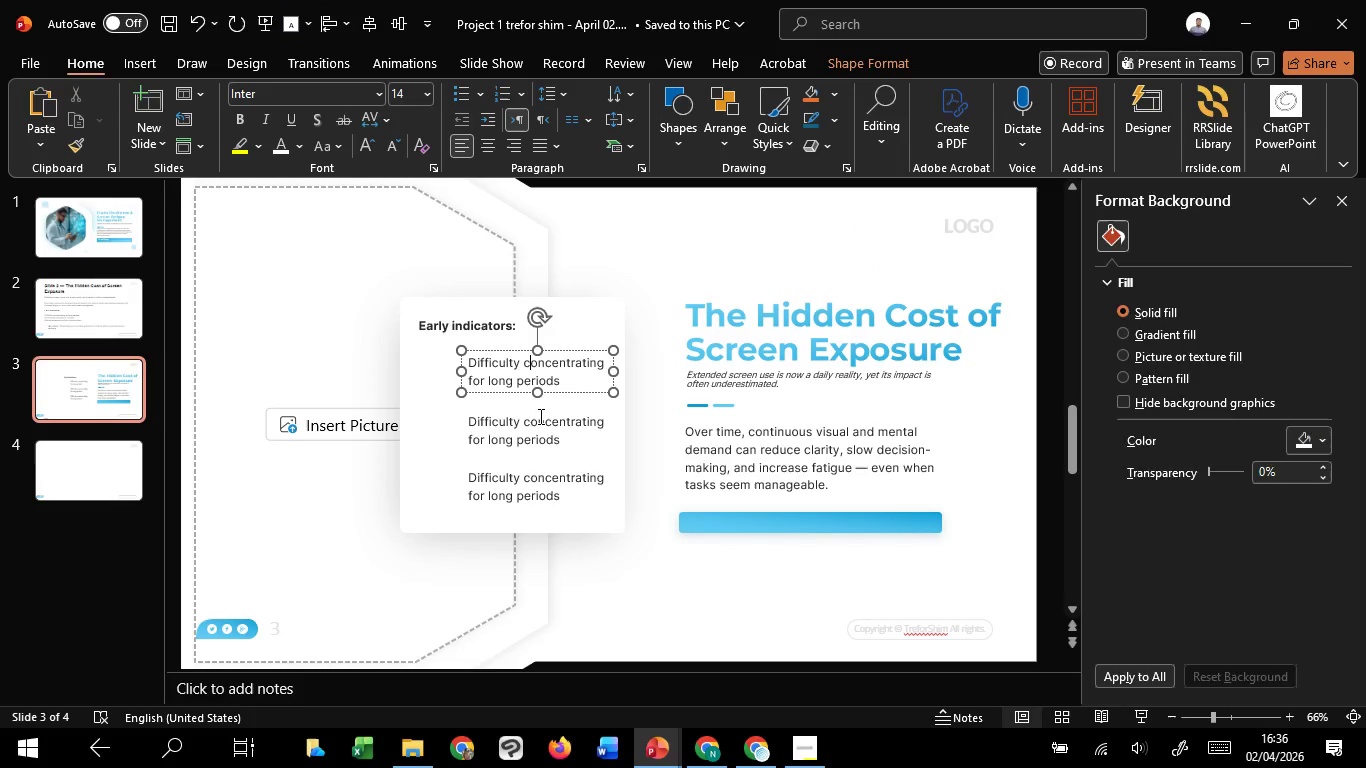 
hold_key(key=ShiftLeft, duration=1.5)
left_click([539, 421])
 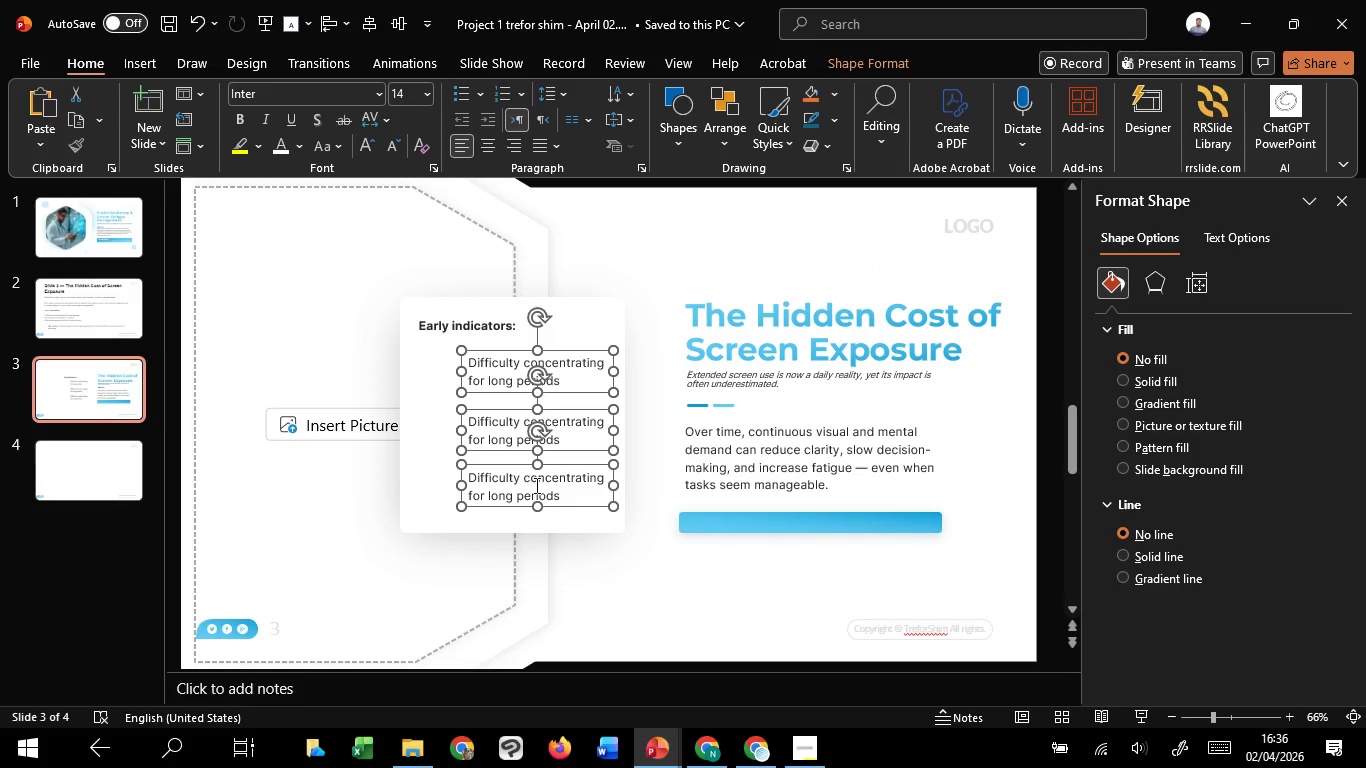 
left_click([535, 485])
 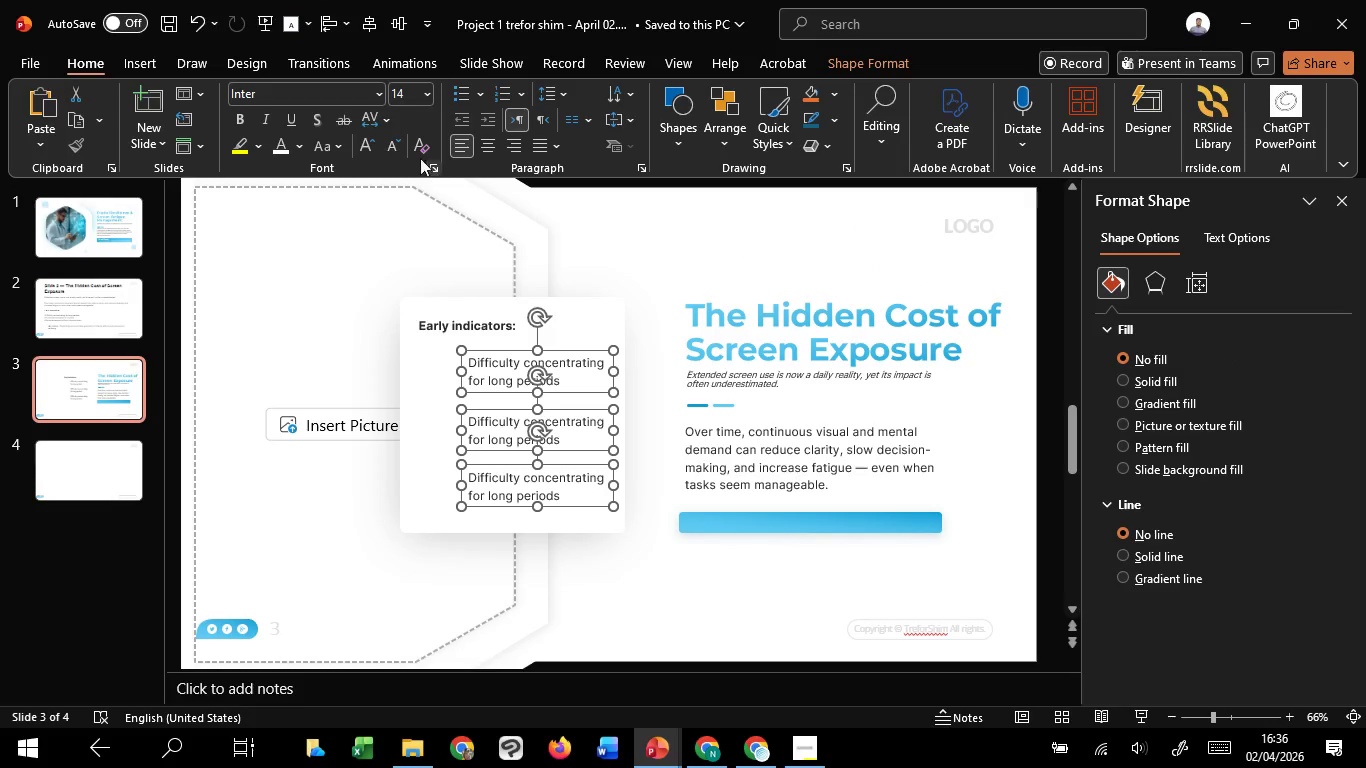 
key(Shift+ShiftLeft)
 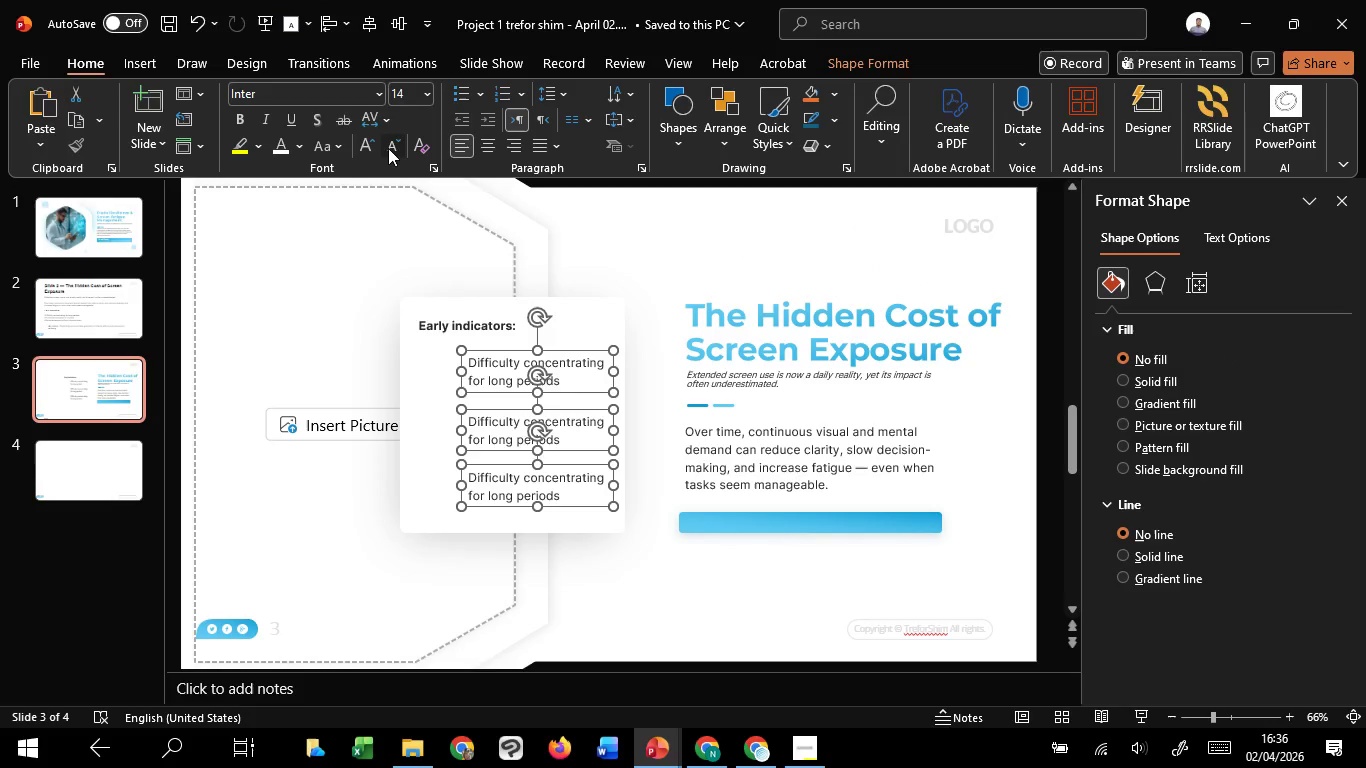 
left_click([388, 148])
 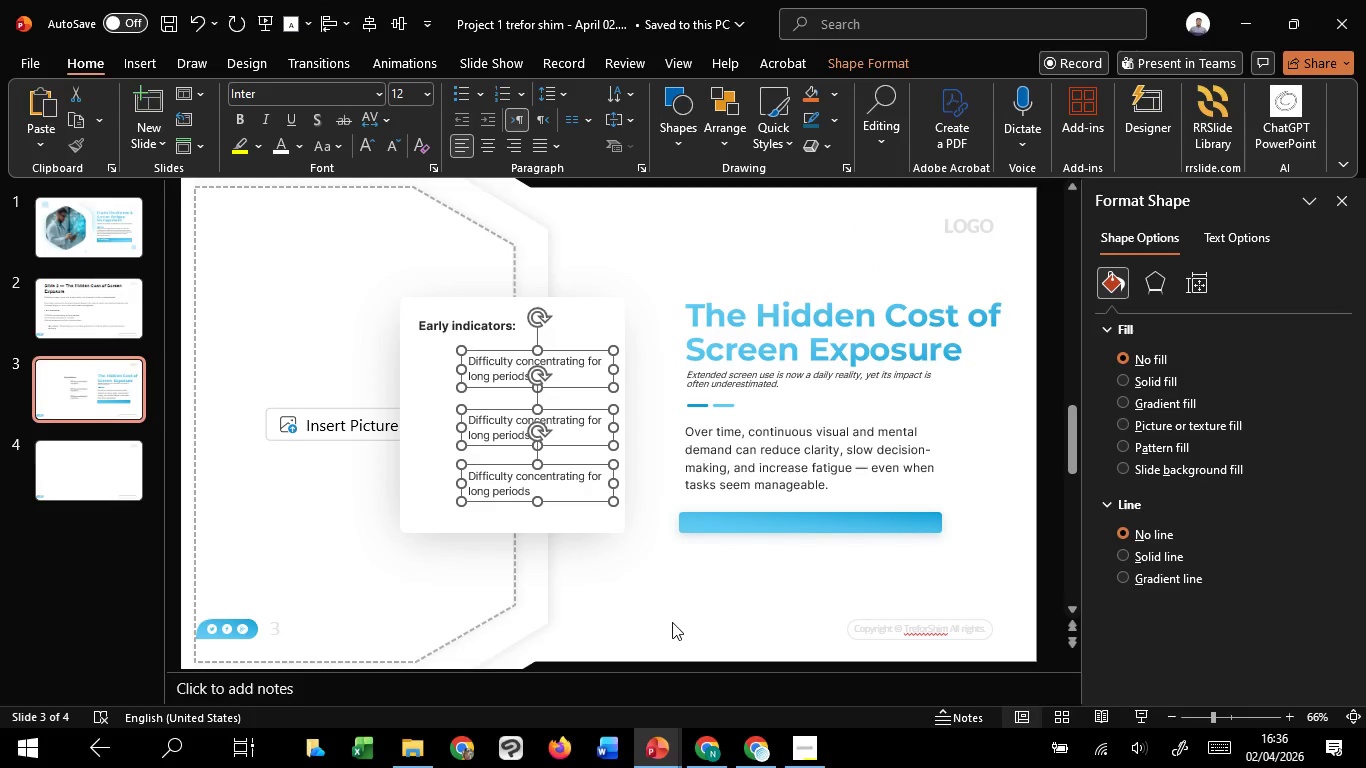 
left_click([672, 622])
 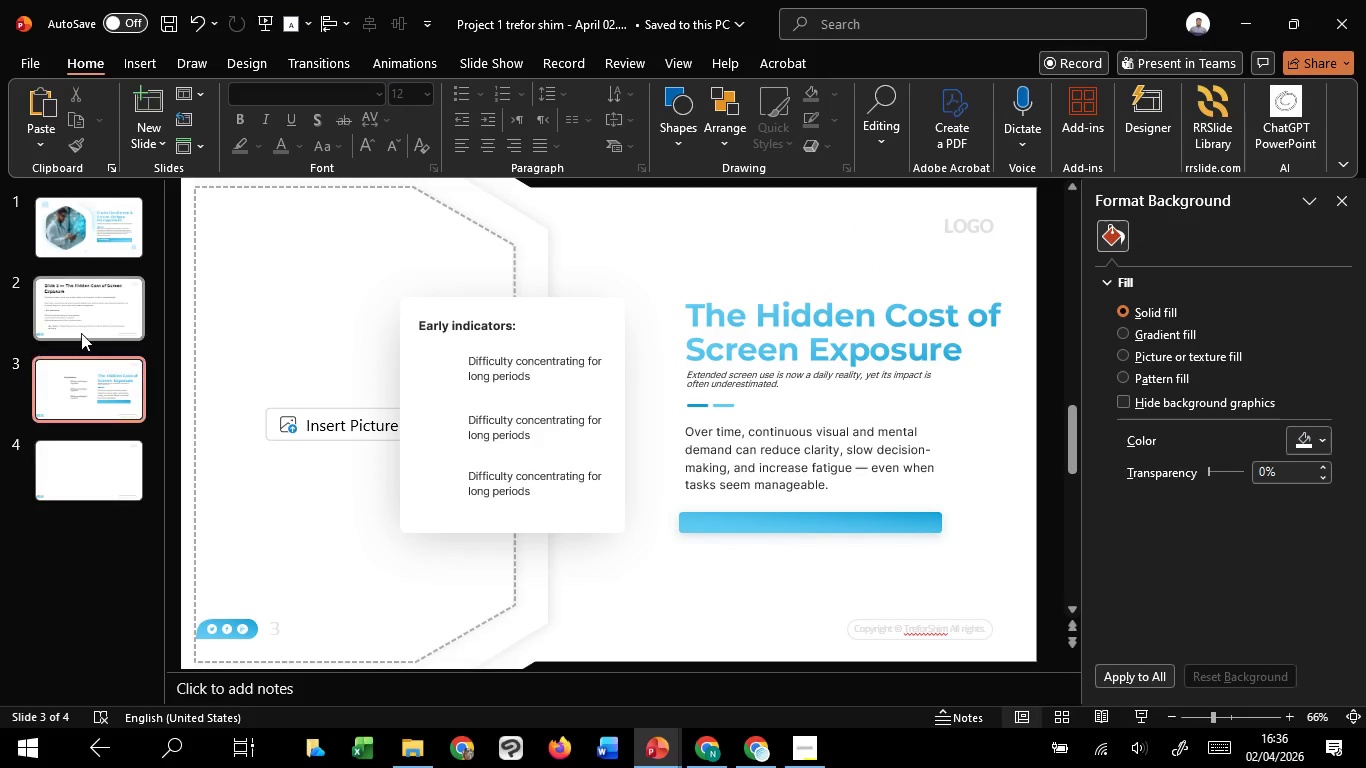 
left_click([81, 333])
 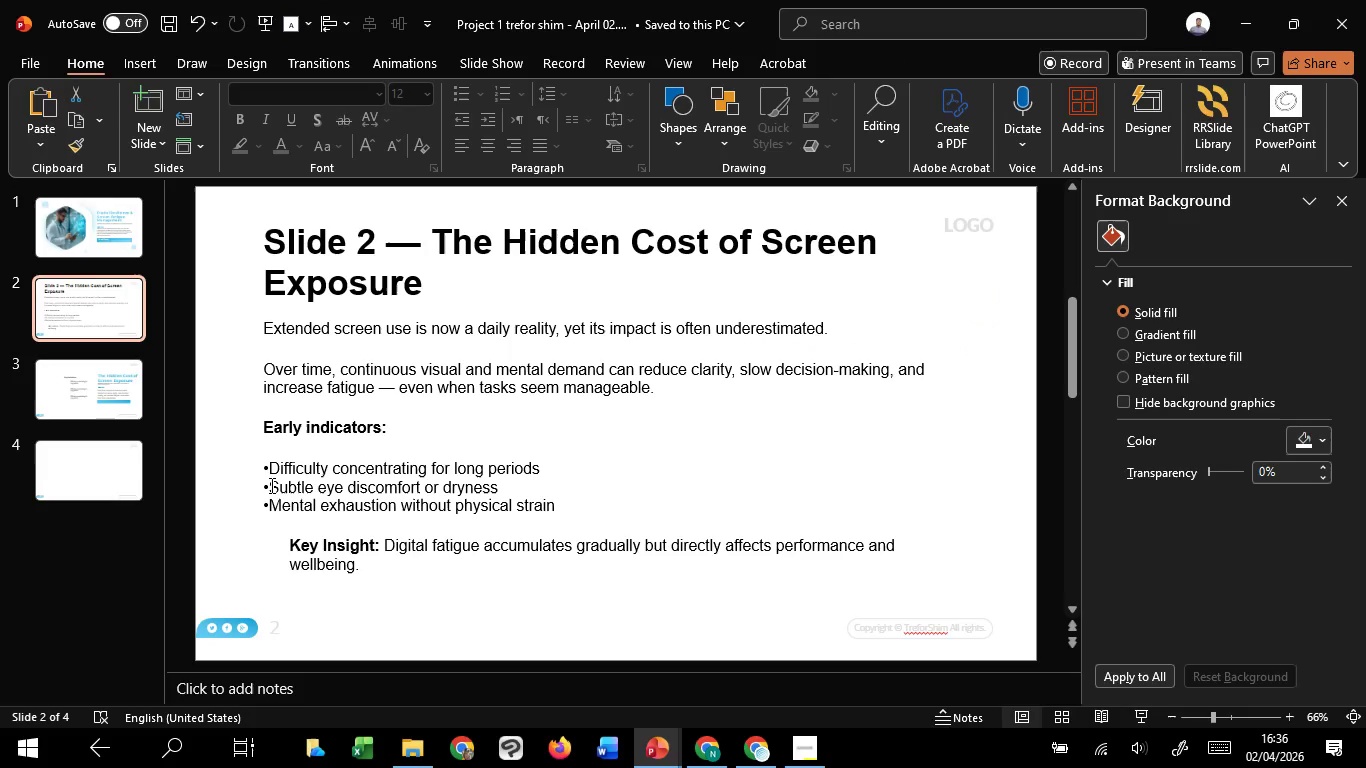 
left_click_drag(start_coordinate=[270, 485], to_coordinate=[487, 493])
 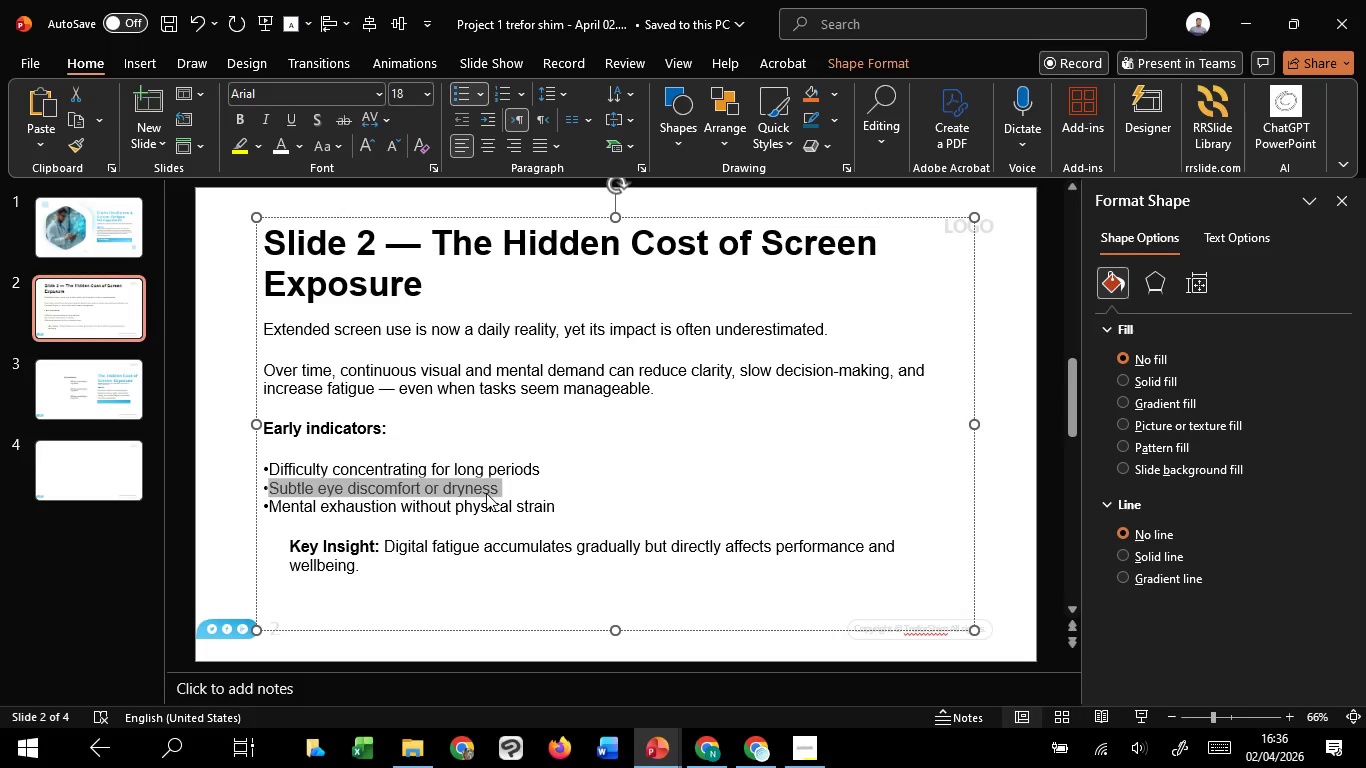 
key(Control+C)
 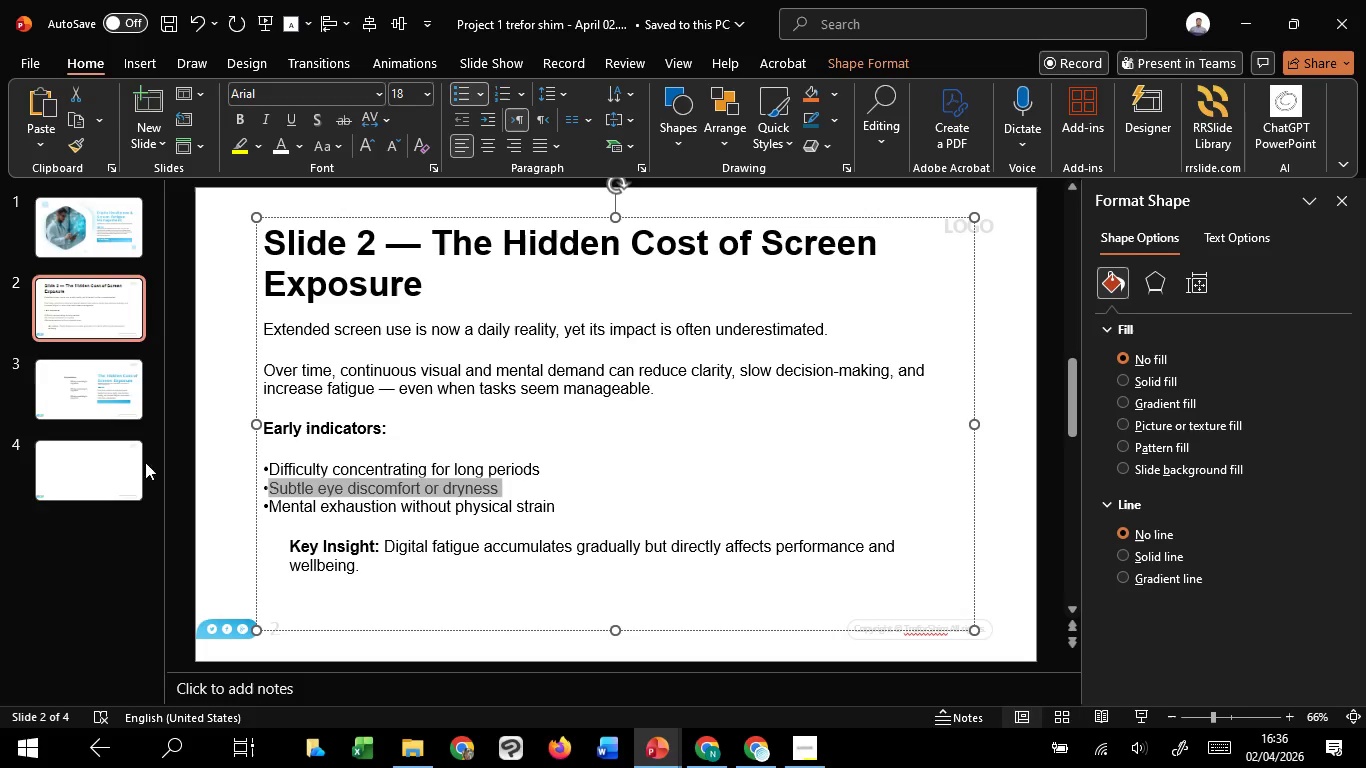 
key(Control+C)
 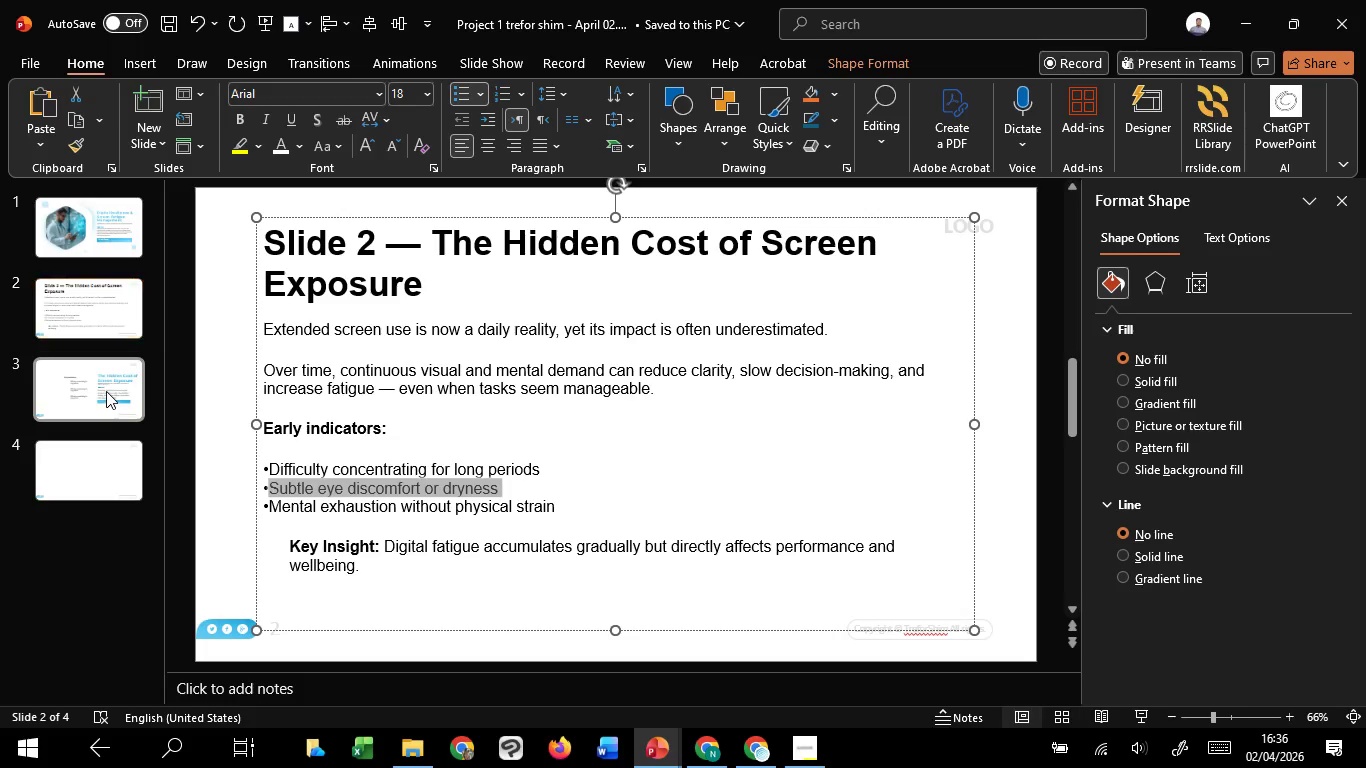 
left_click([106, 391])
 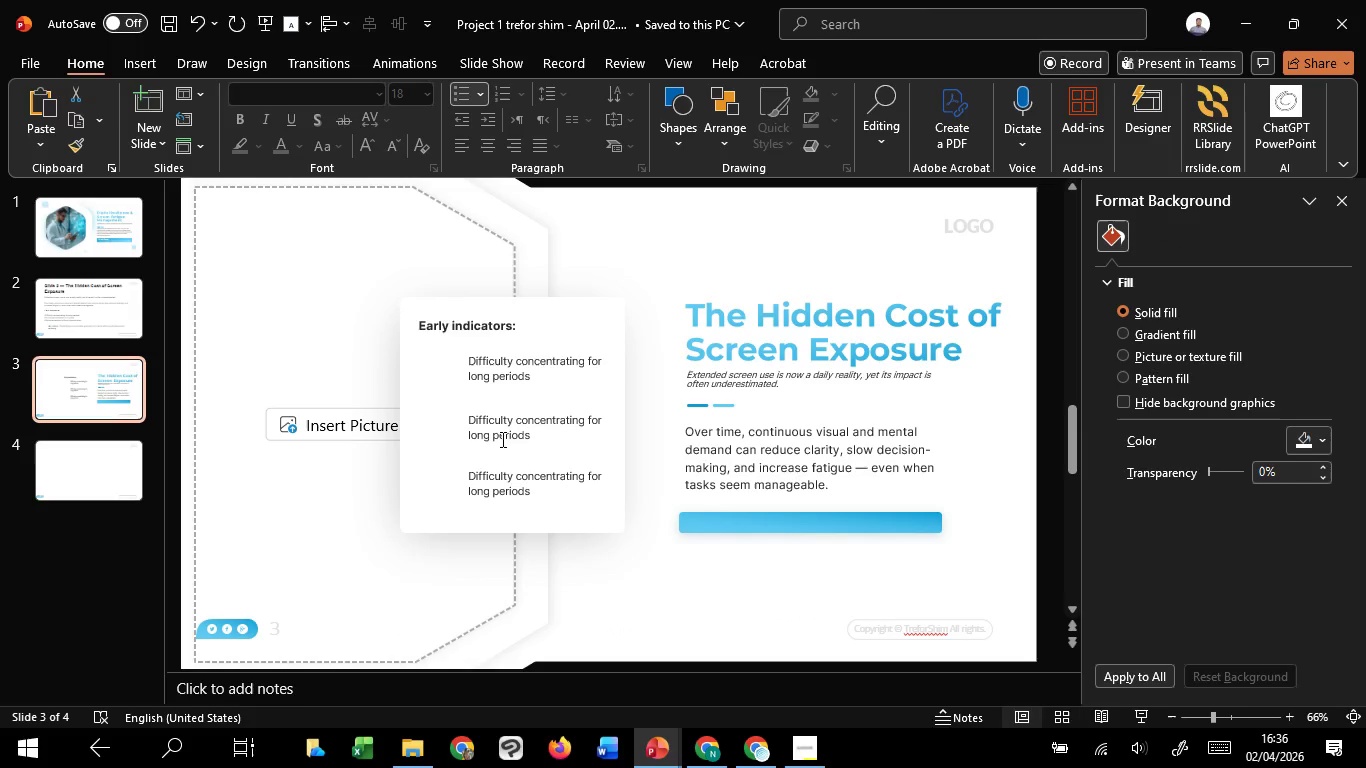 
left_click([497, 430])
 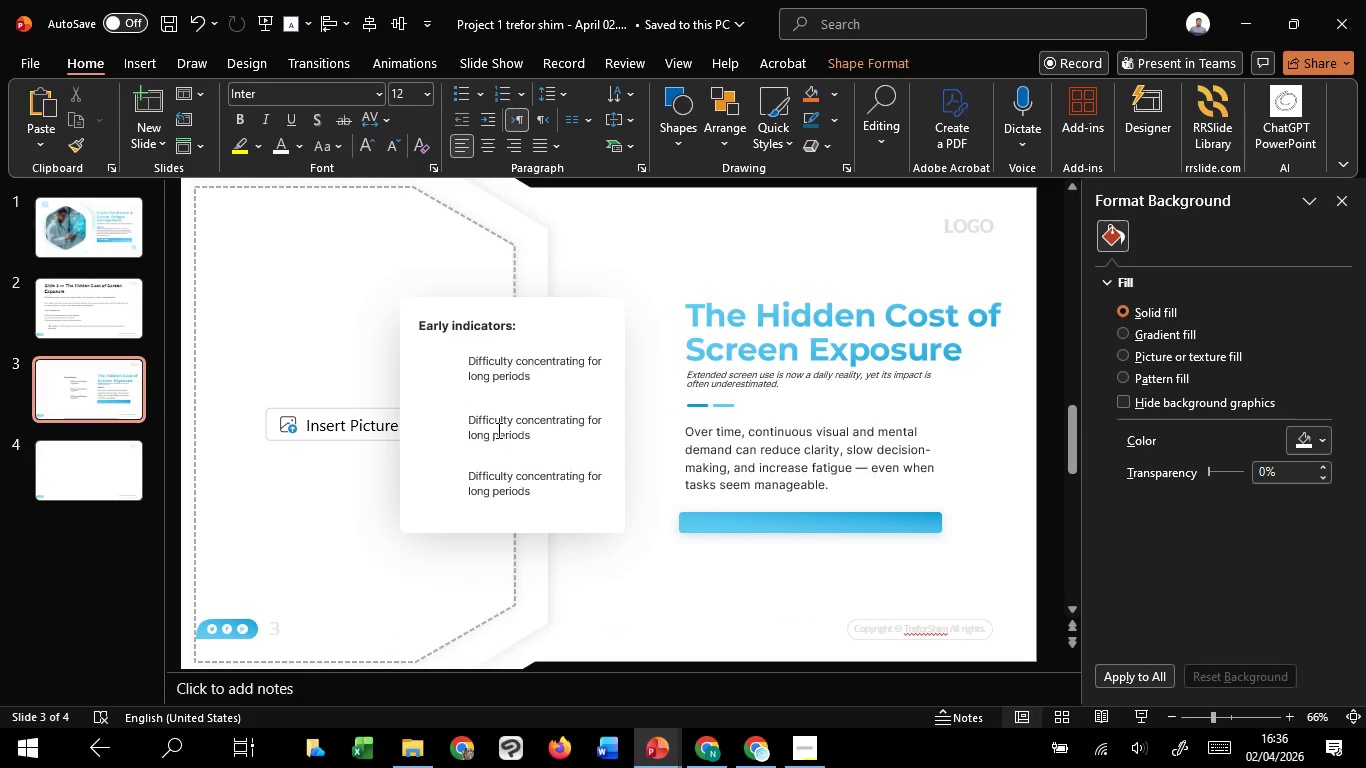 
hold_key(key=ControlLeft, duration=0.34)
 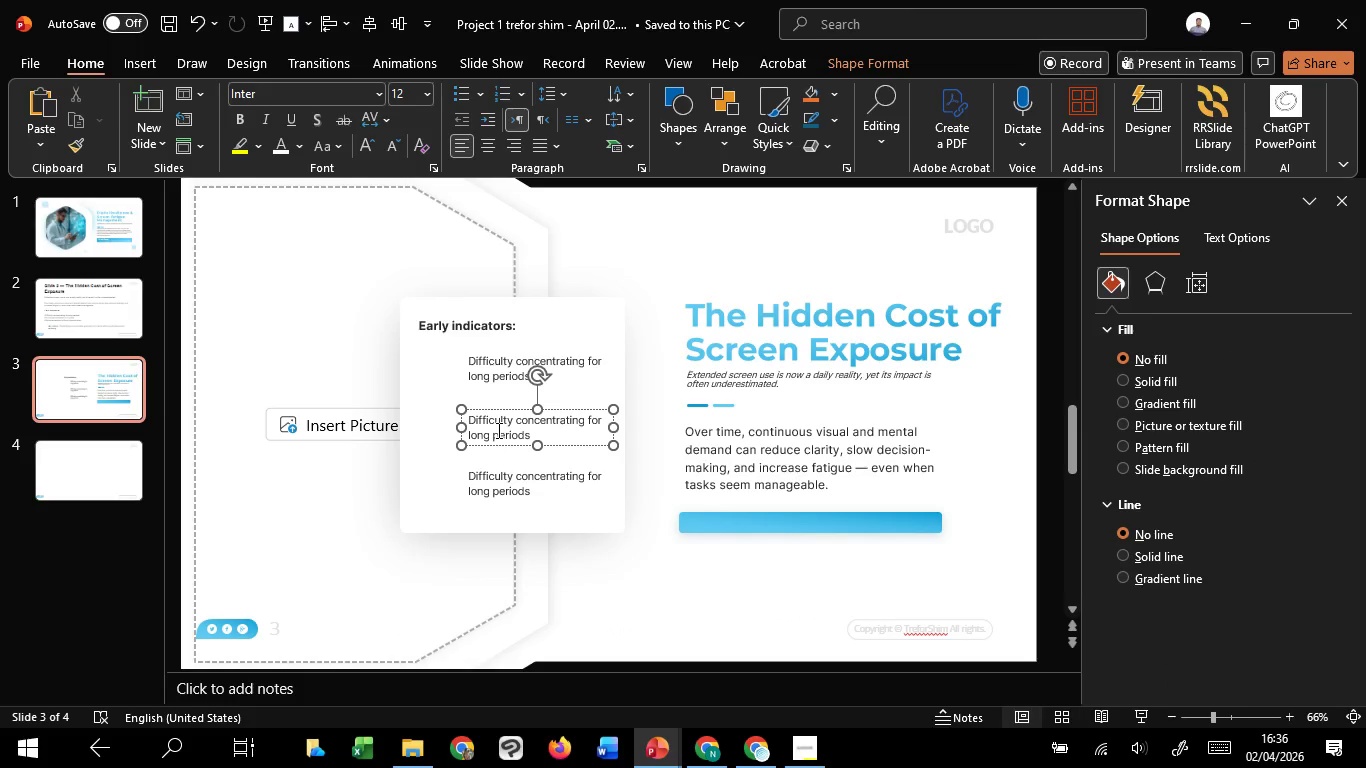 
key(Control+A)
 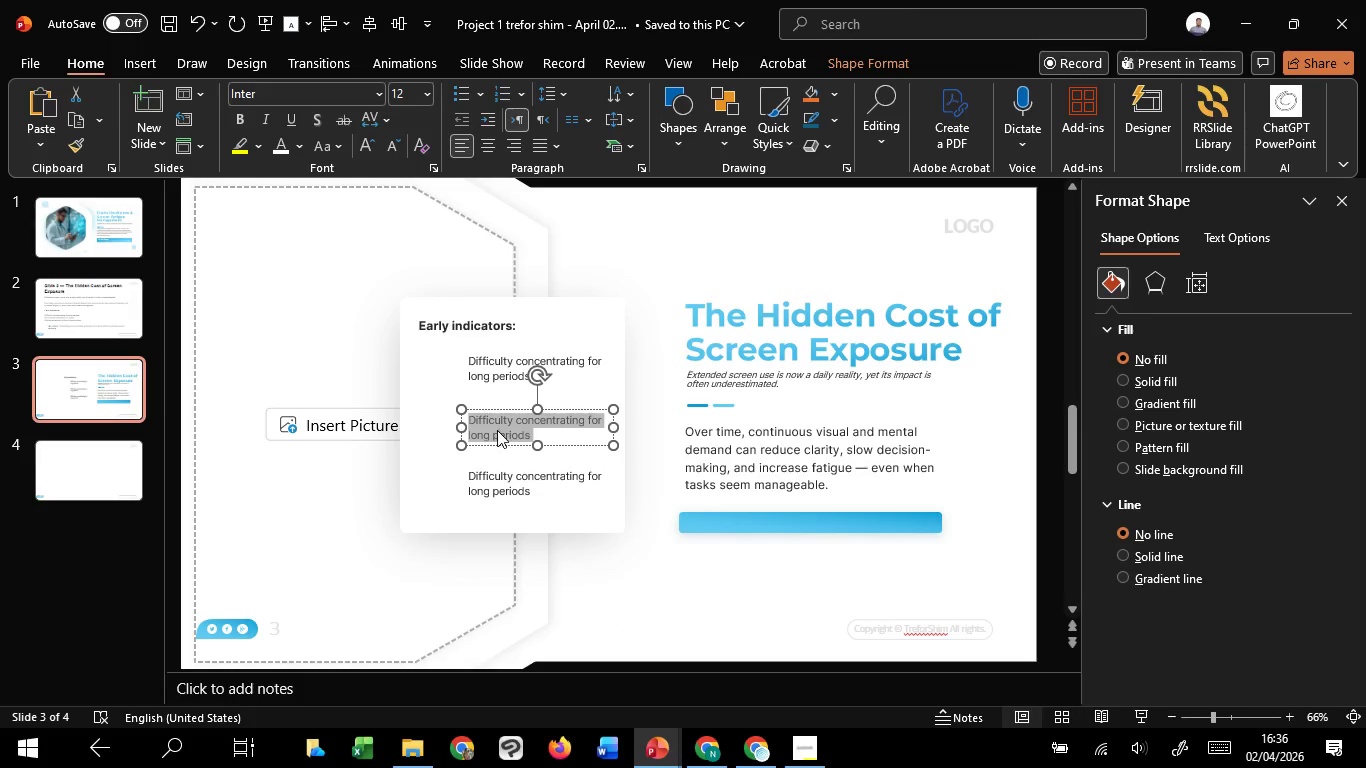 
right_click([497, 430])
 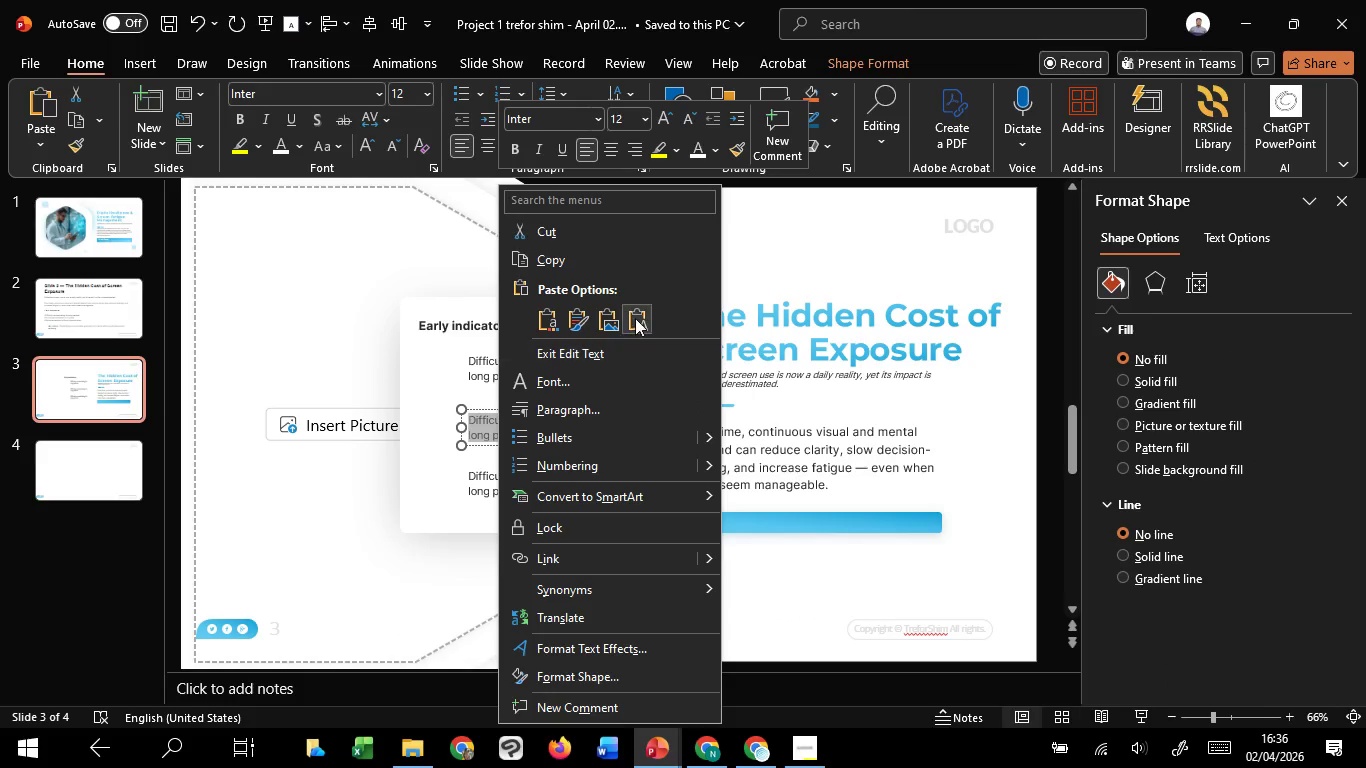 
left_click([635, 318])
 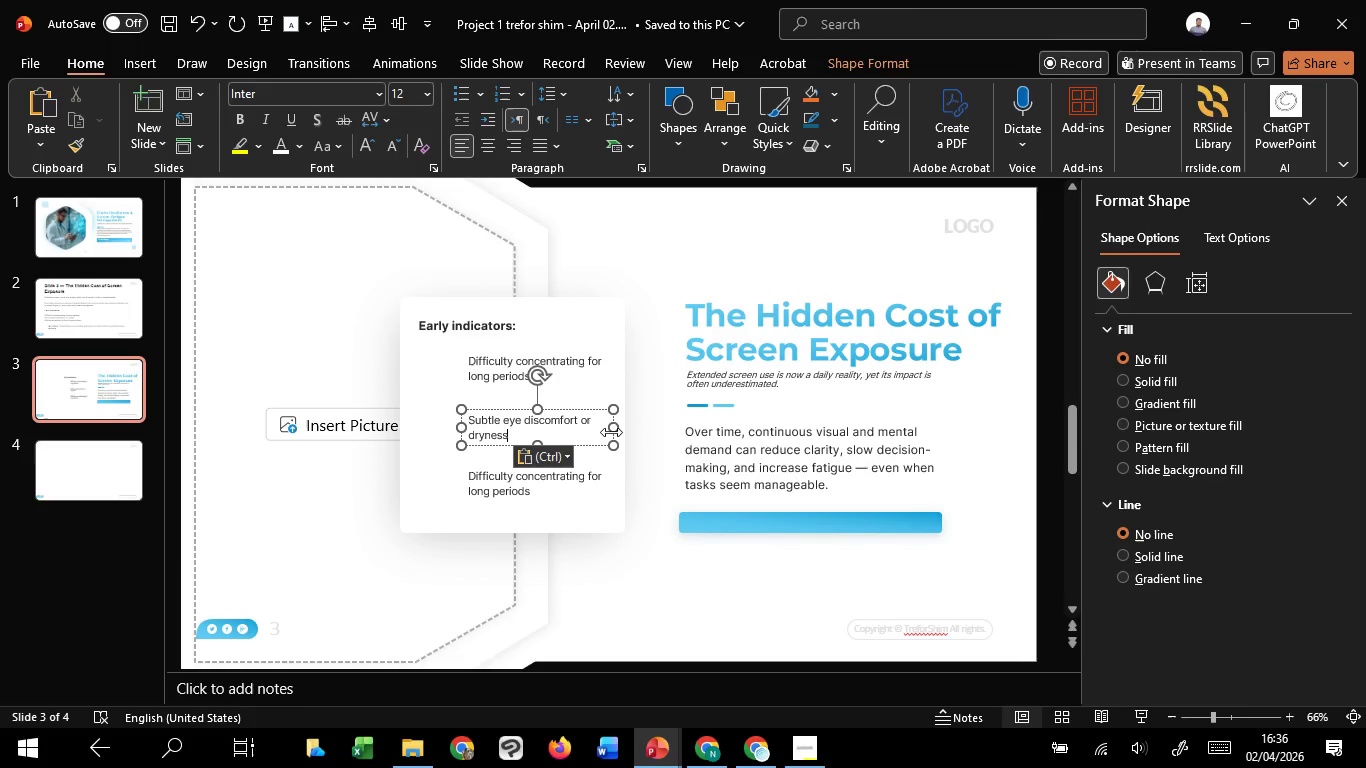 
left_click_drag(start_coordinate=[611, 428], to_coordinate=[592, 428])
 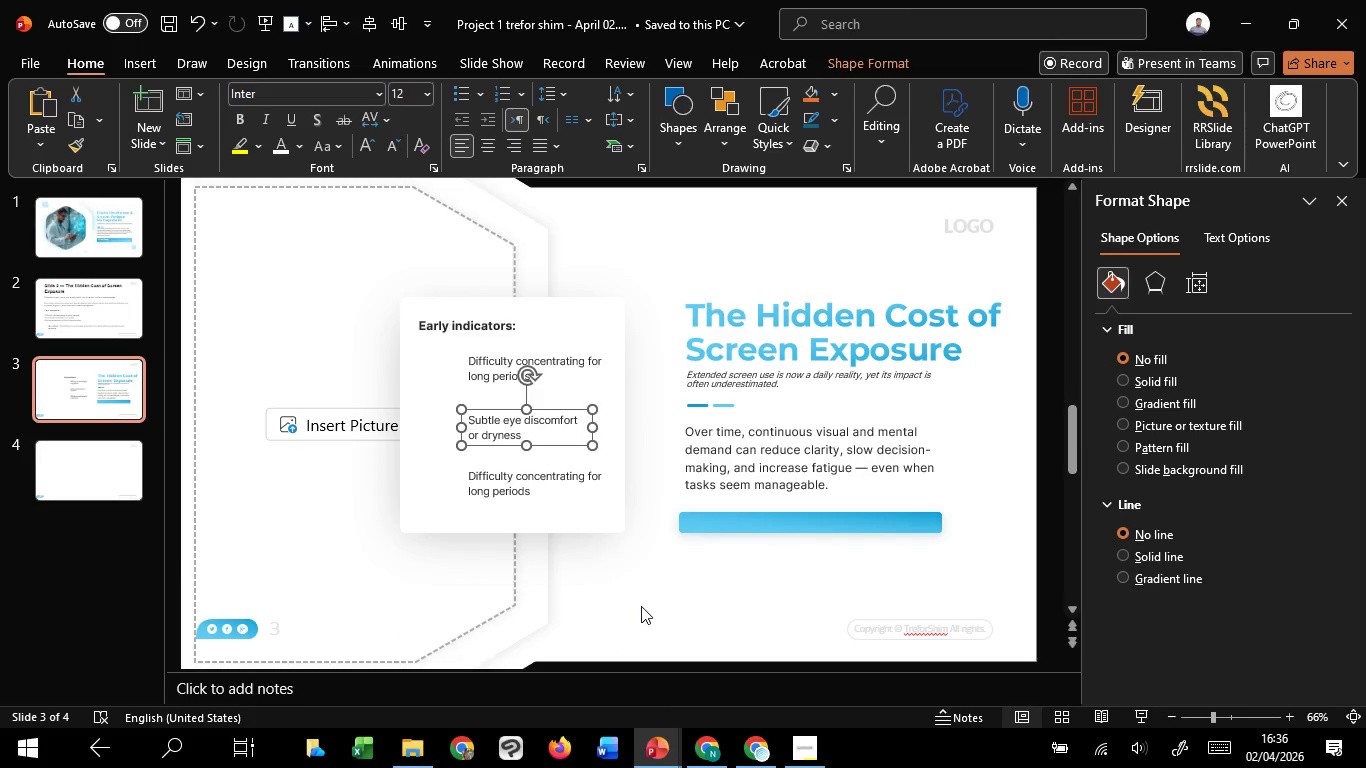 
left_click([641, 606])
 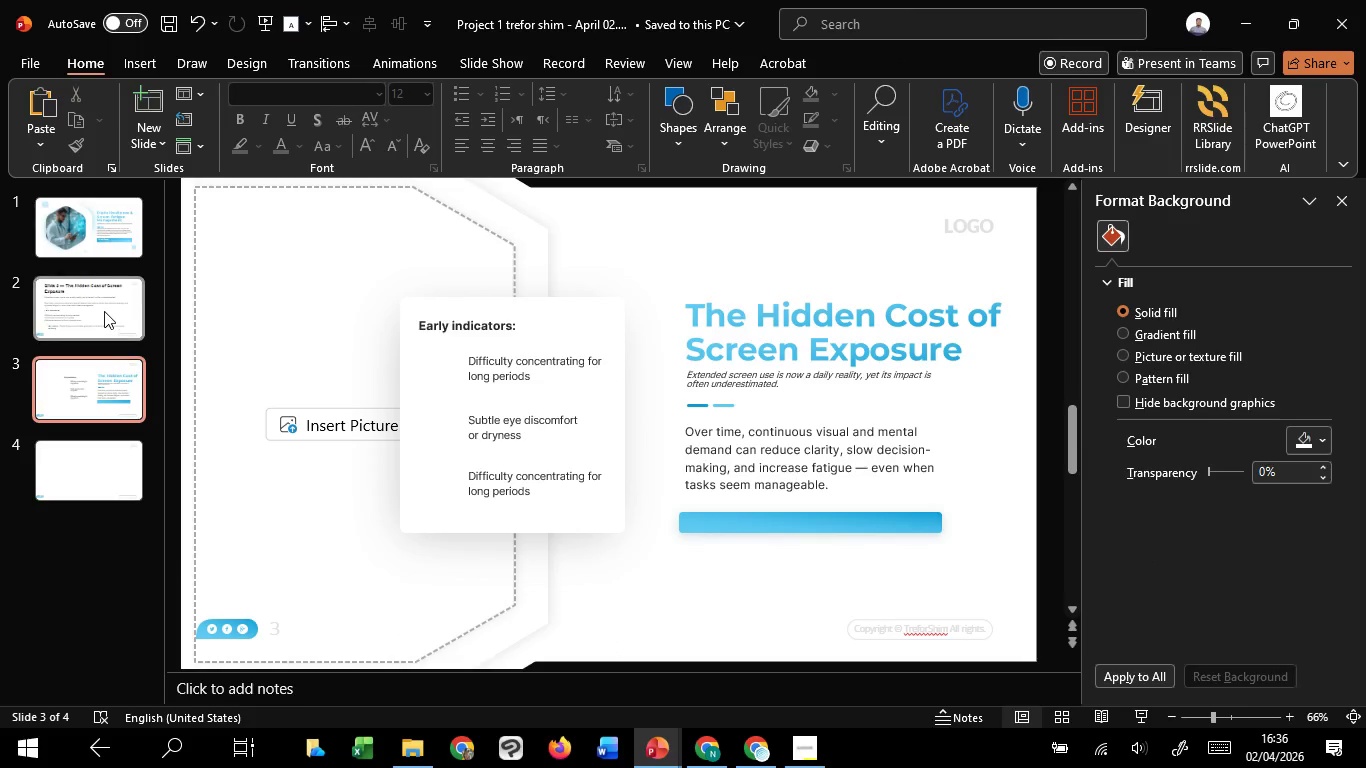 
left_click([104, 311])
 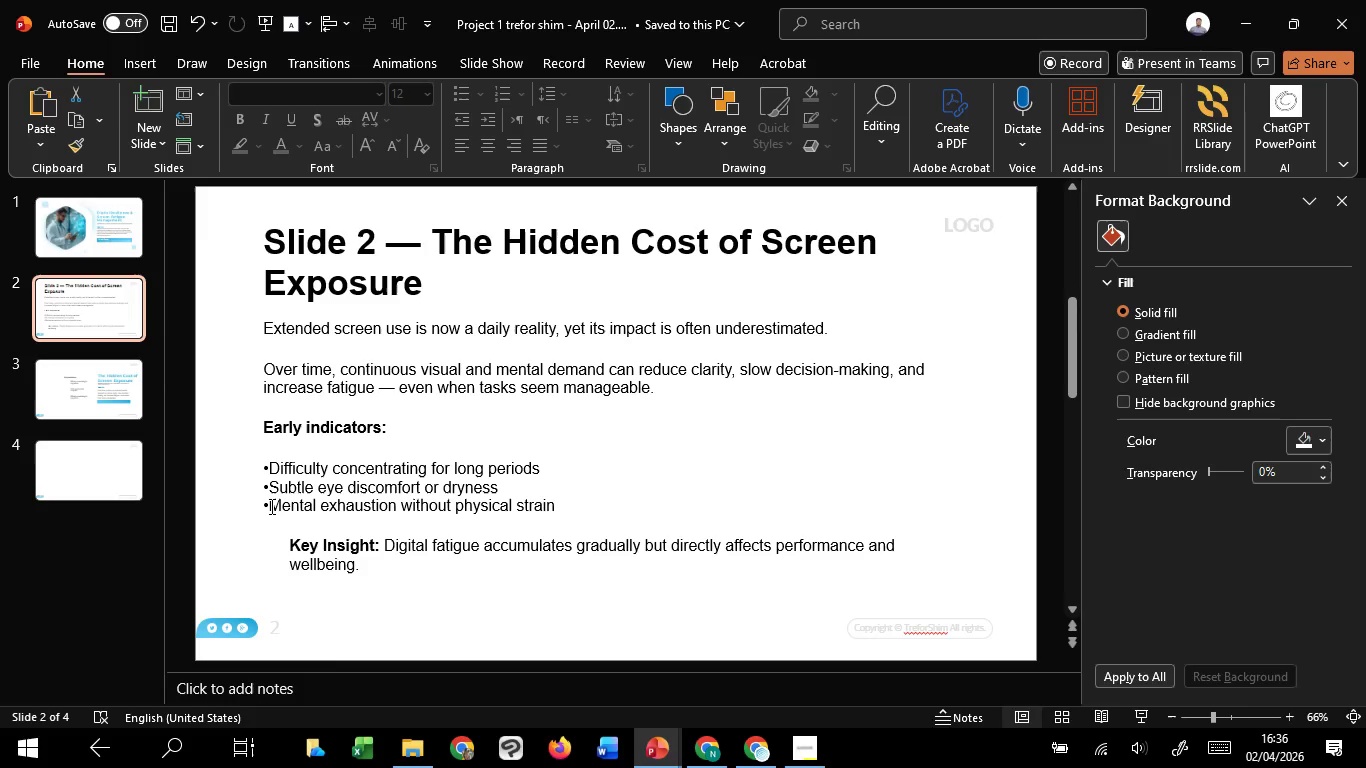 
left_click_drag(start_coordinate=[270, 506], to_coordinate=[532, 523])
 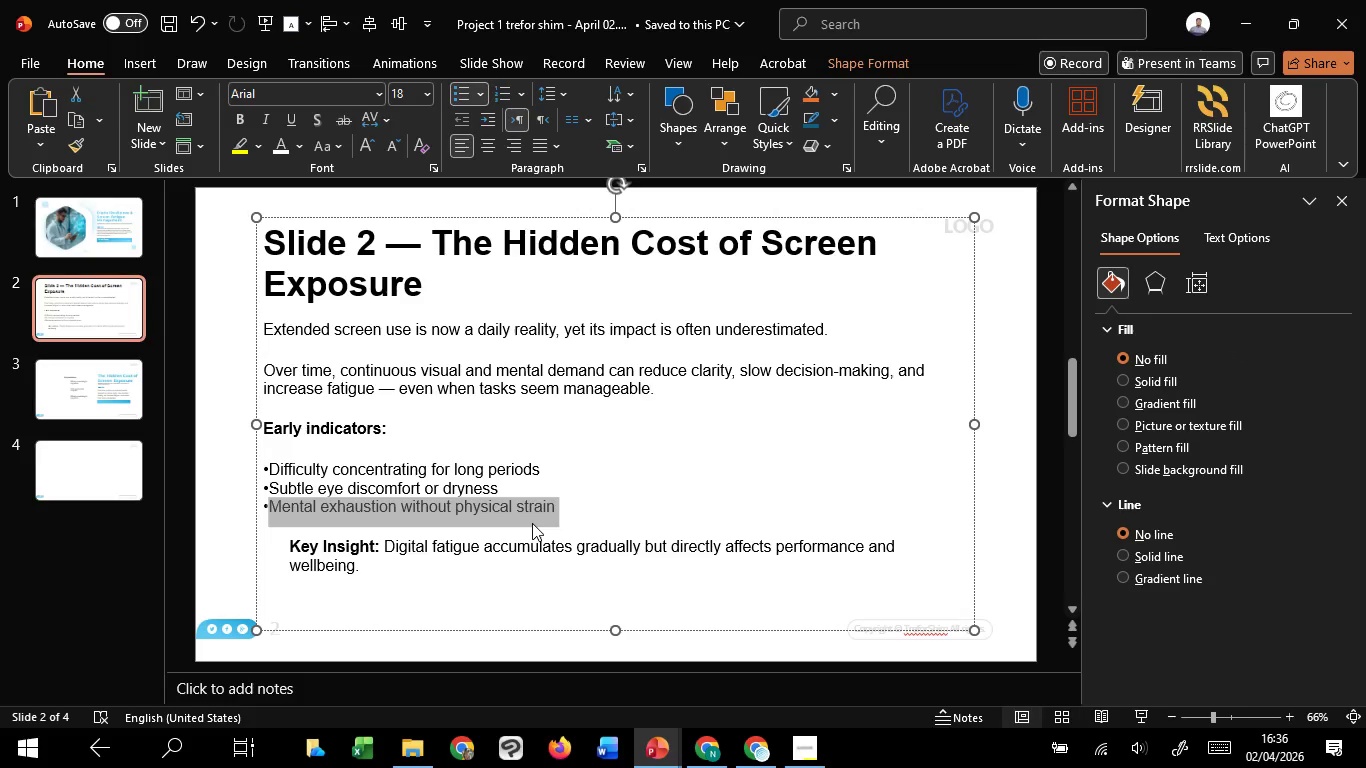 
key(Control+C)
 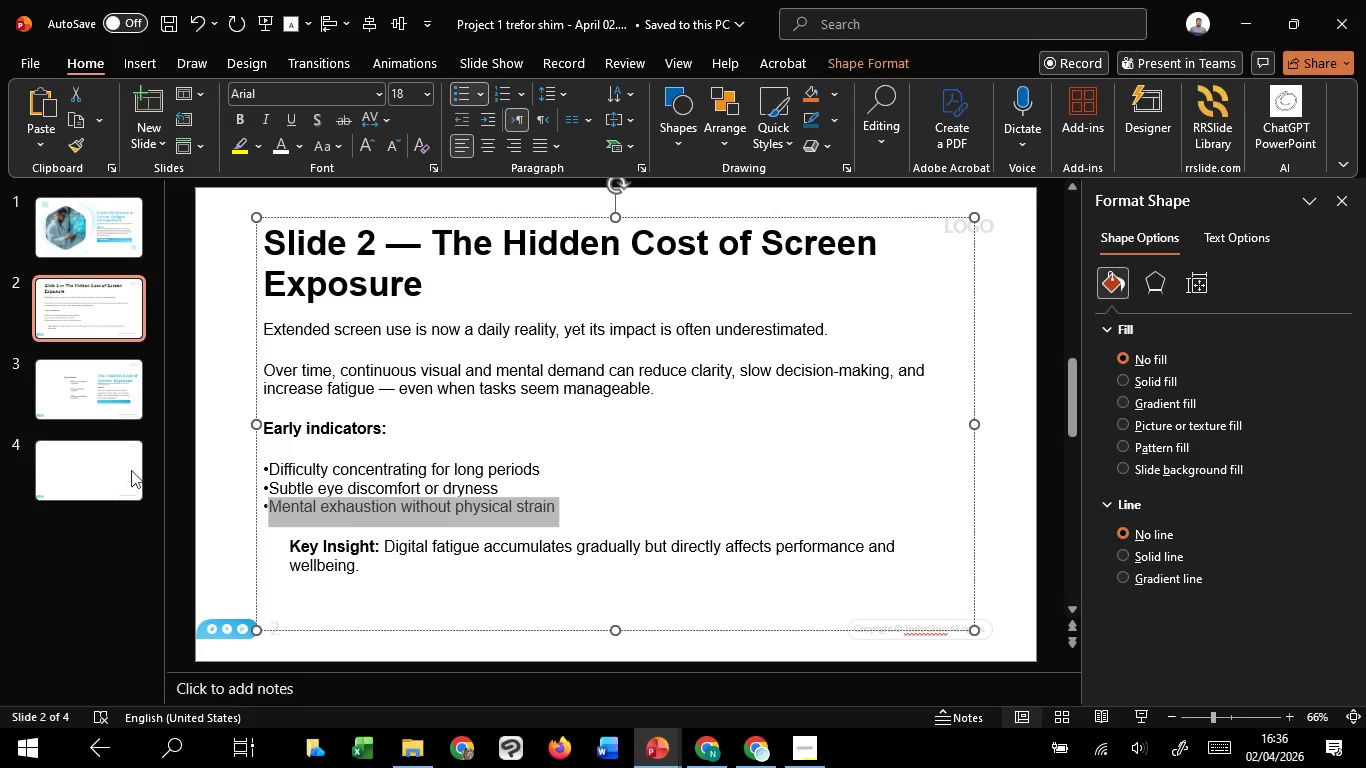 
key(Control+C)
 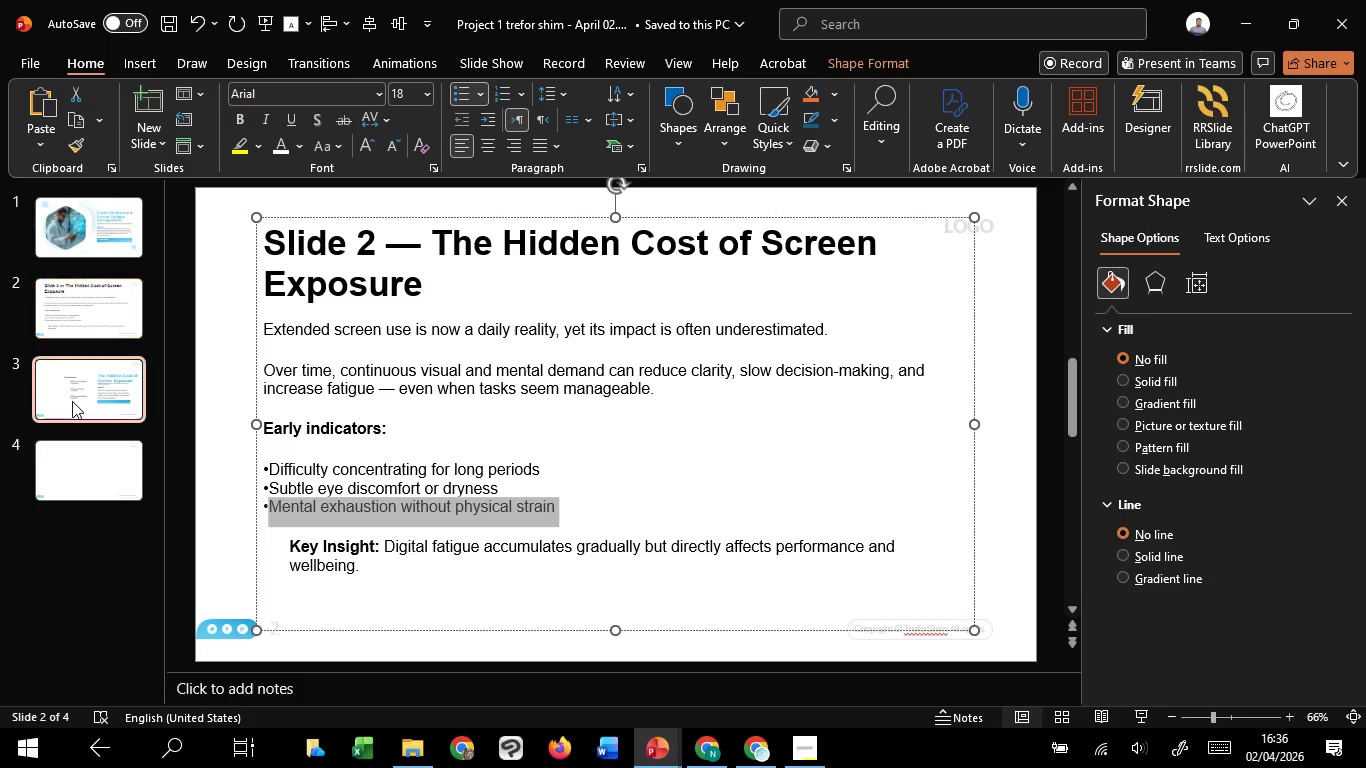 
left_click([72, 401])
 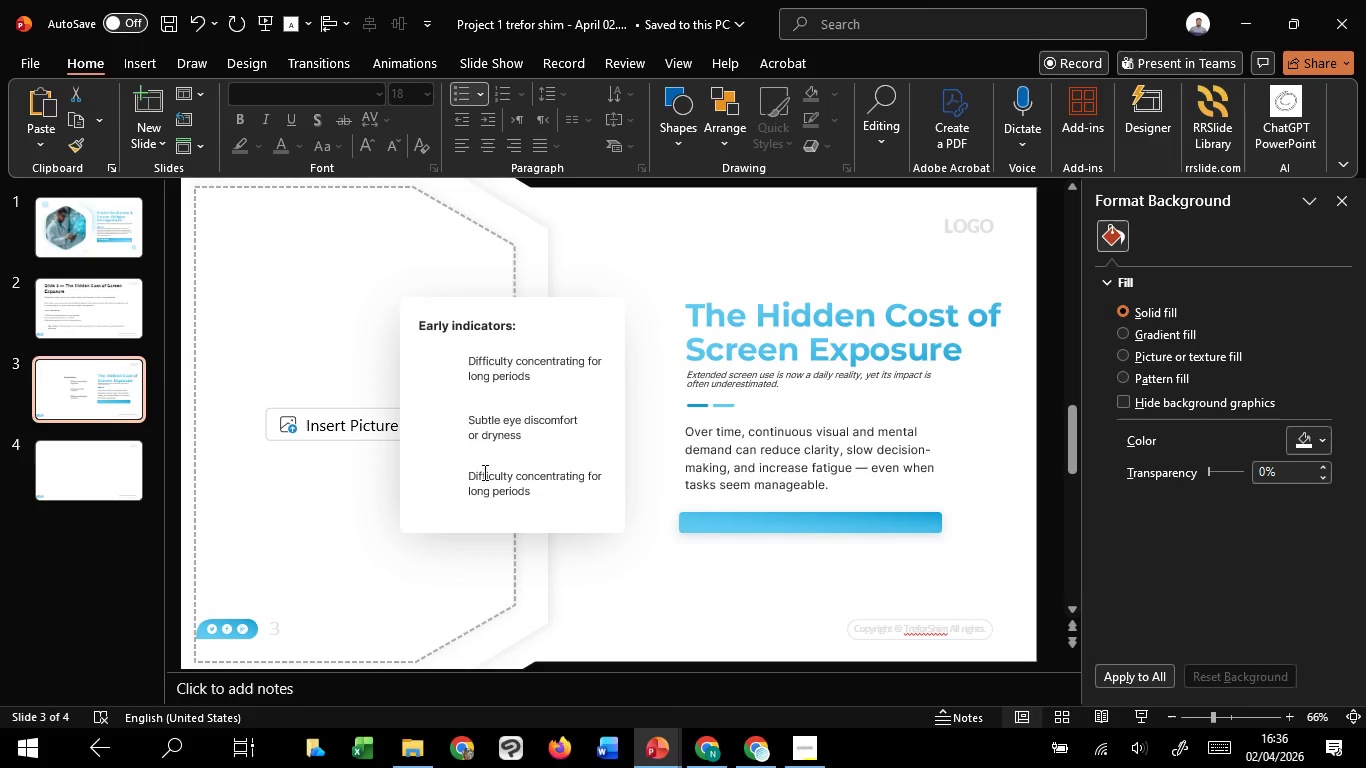 
left_click([483, 472])
 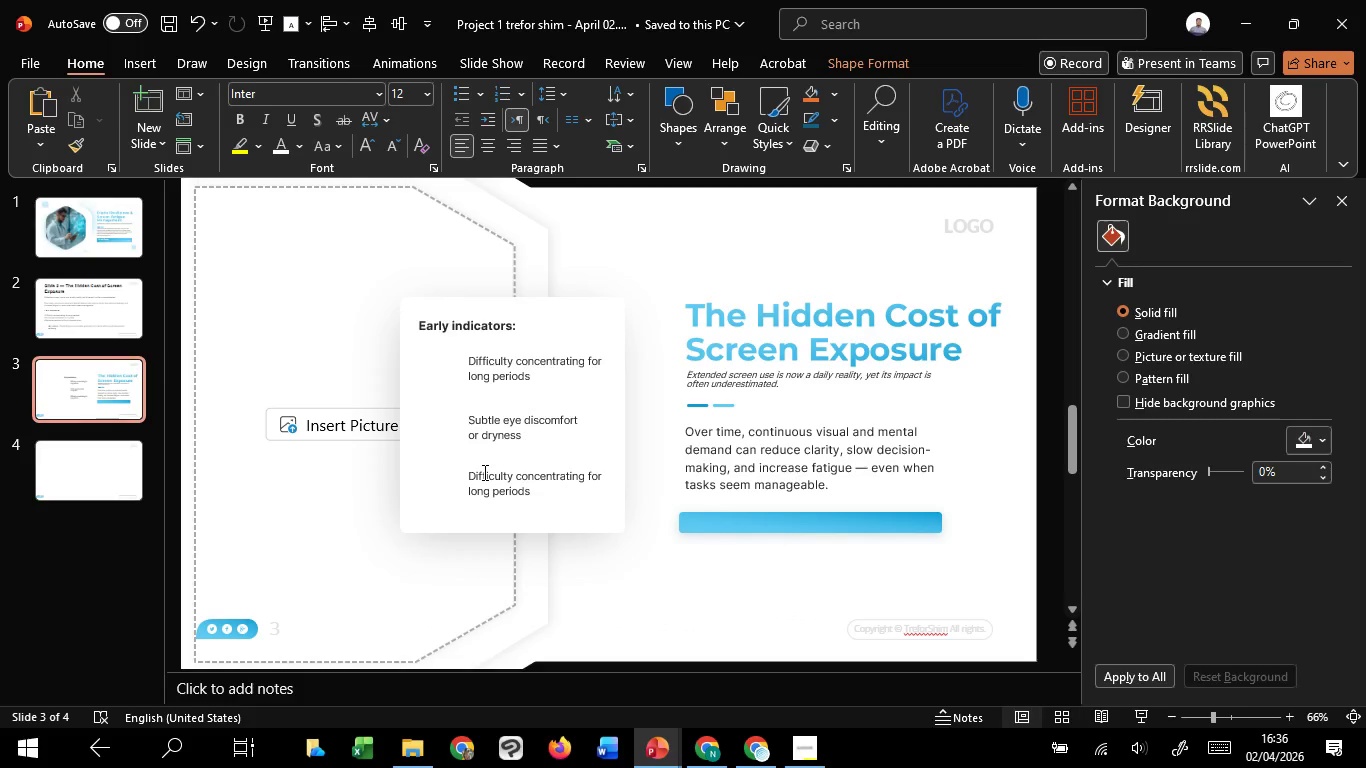 
key(Control+A)
 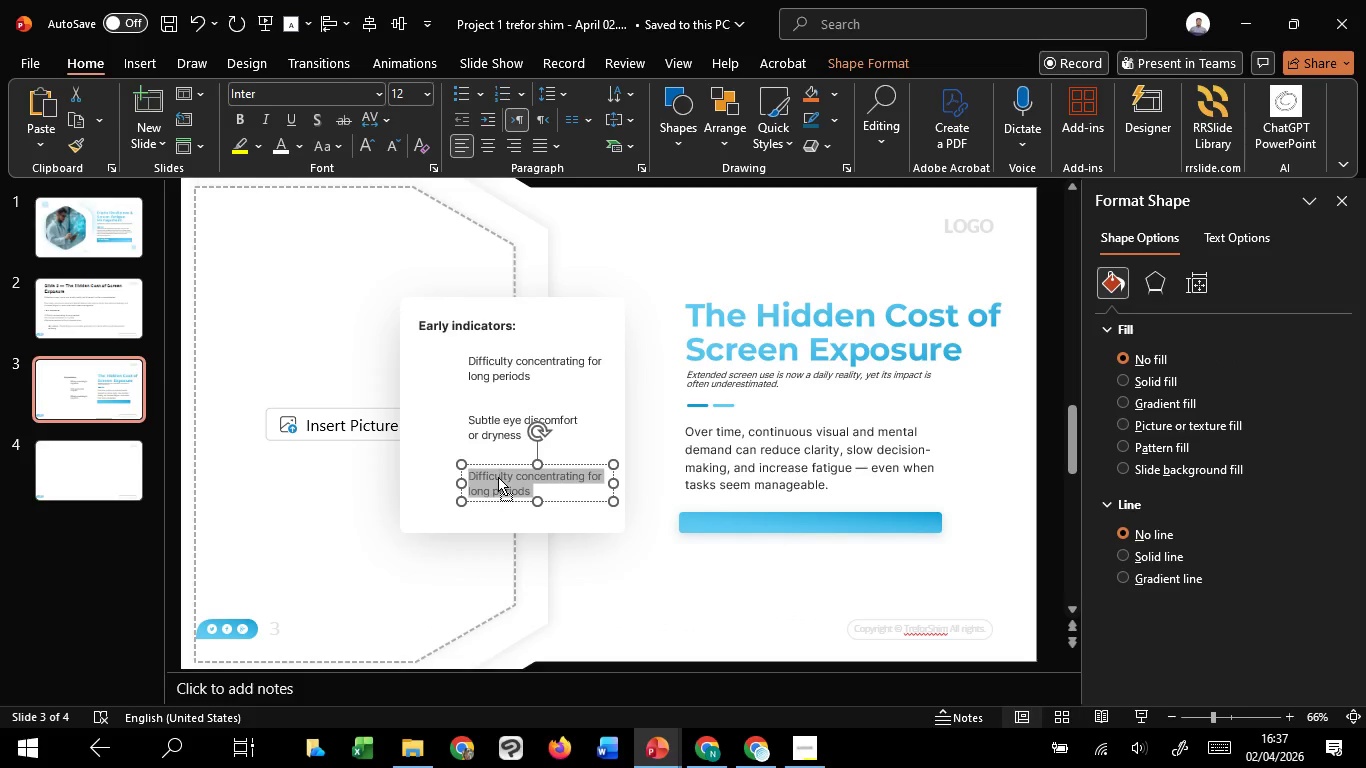 
right_click([498, 477])
 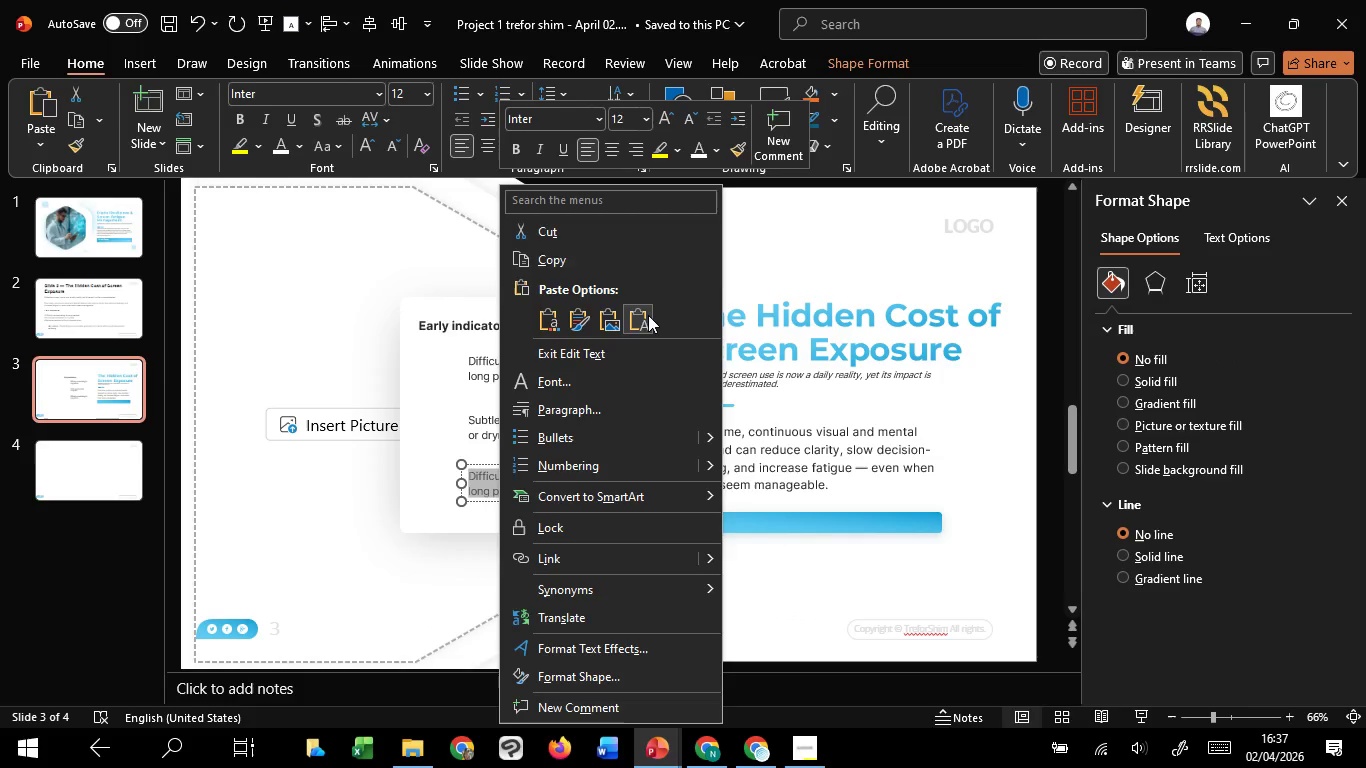 
left_click([648, 314])
 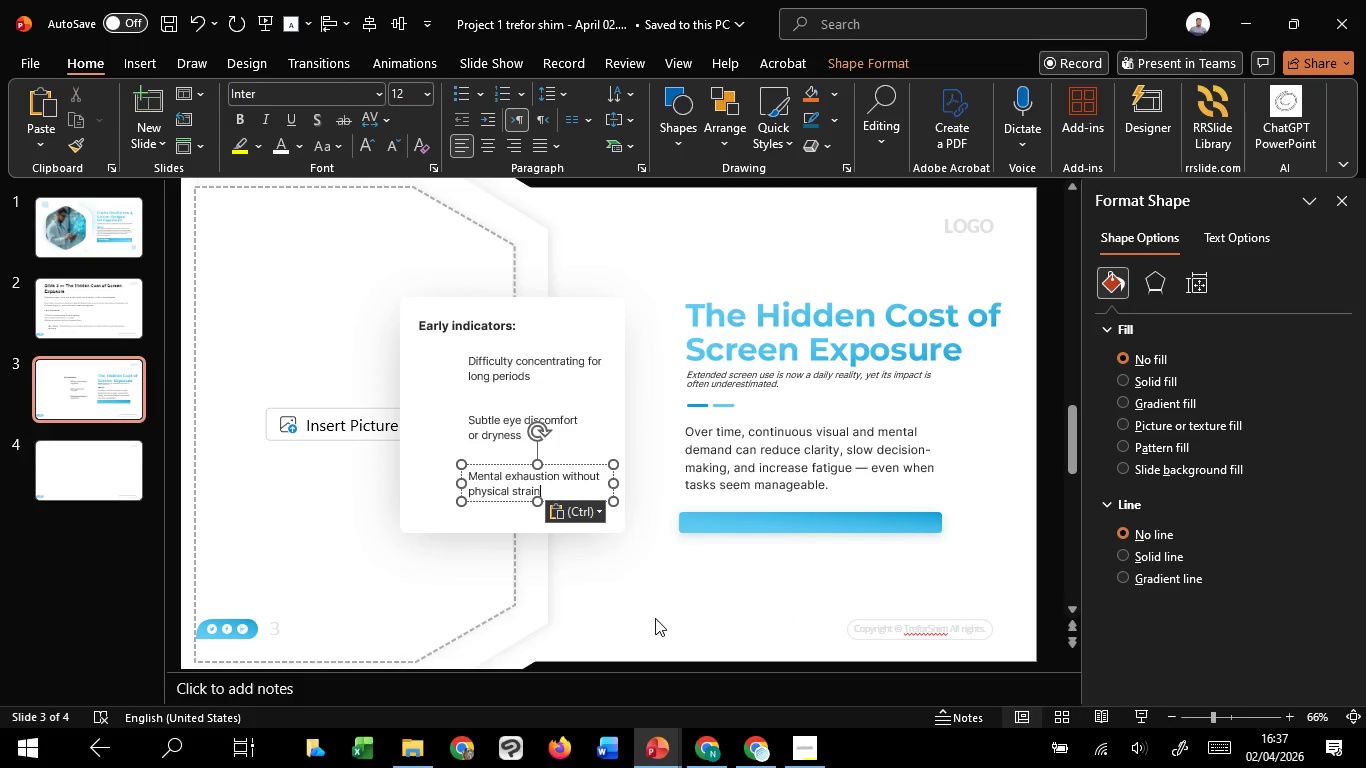 
left_click([655, 618])
 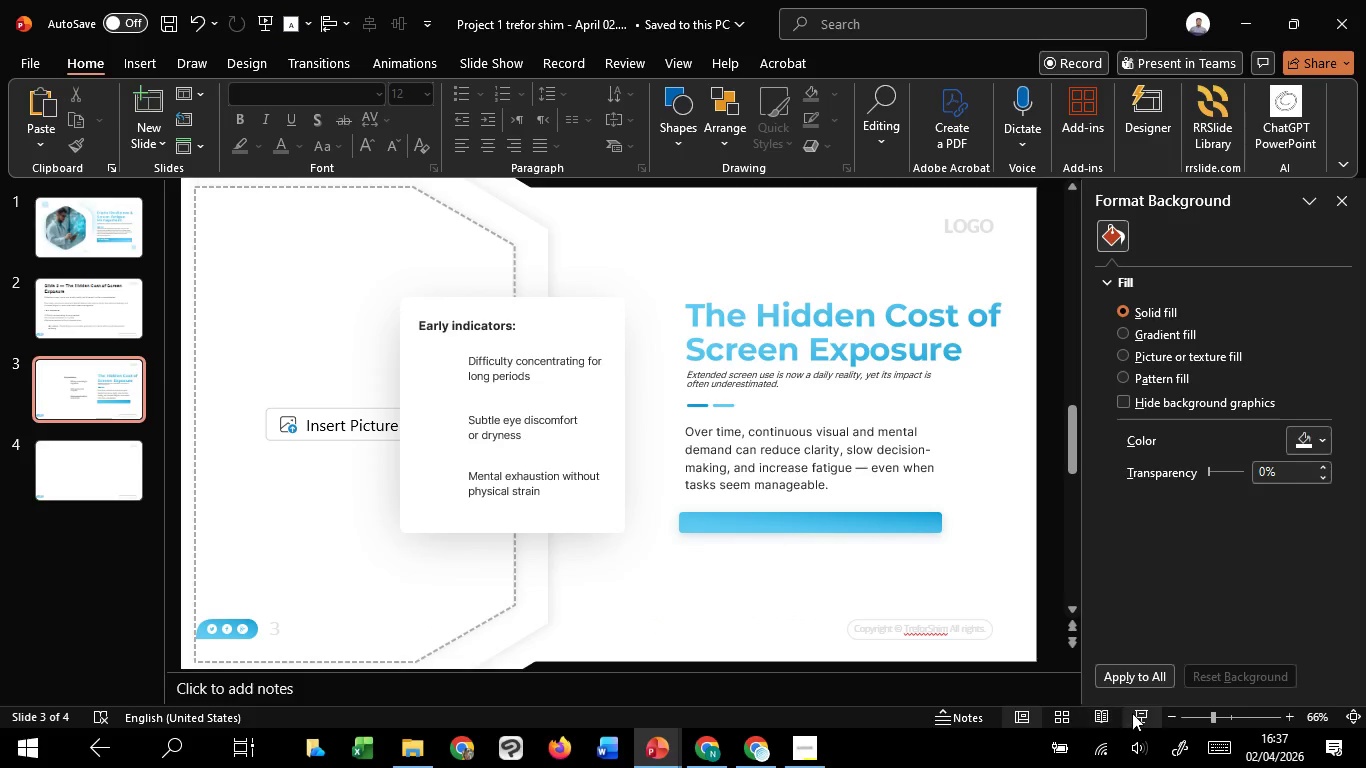 
left_click([1134, 713])
 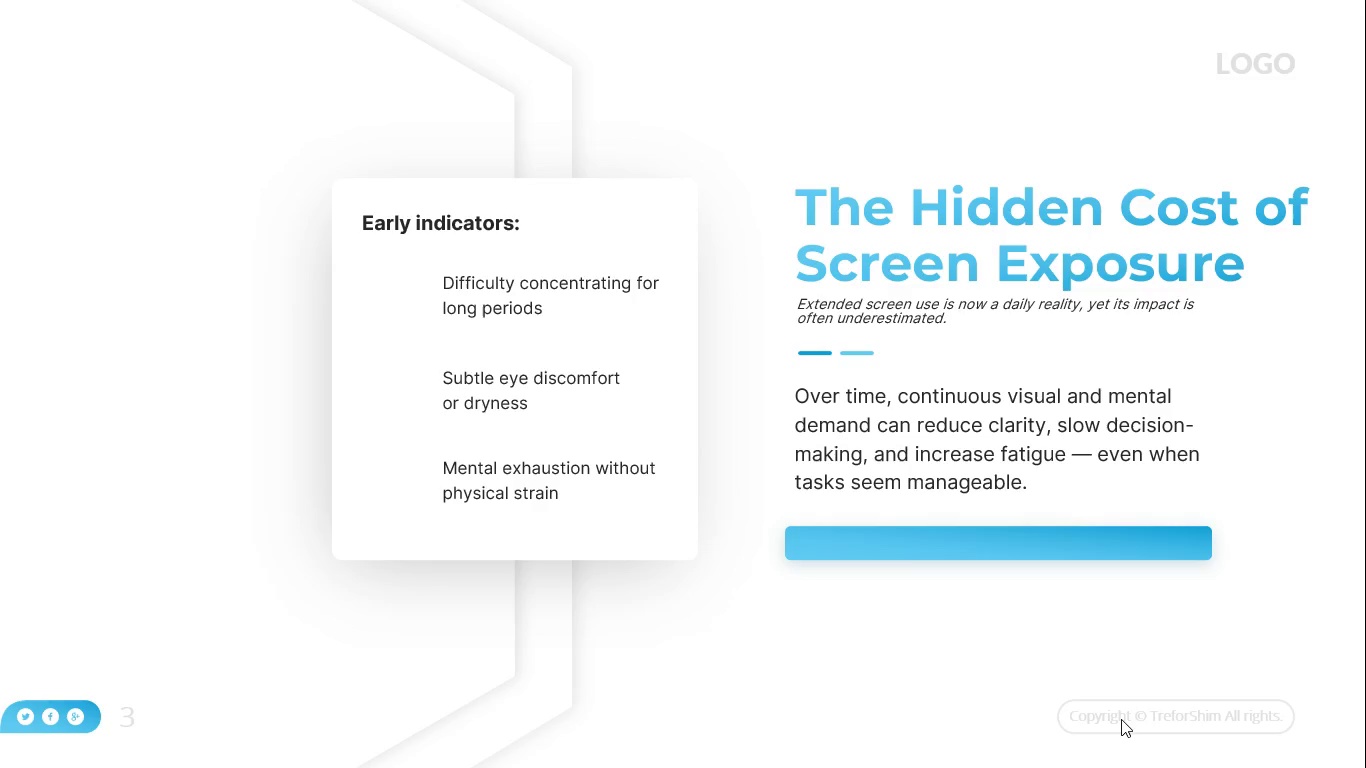 
wait(8.5)
 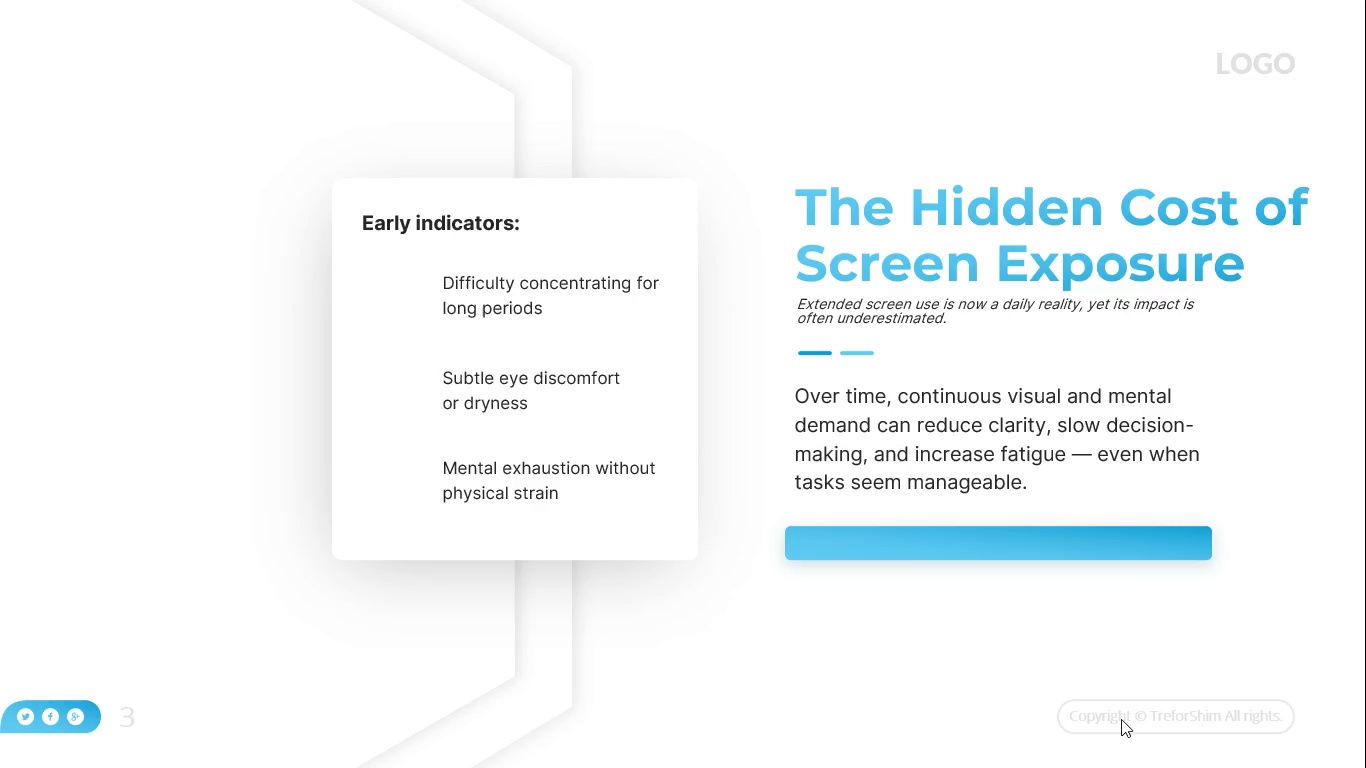 
key(Escape)
 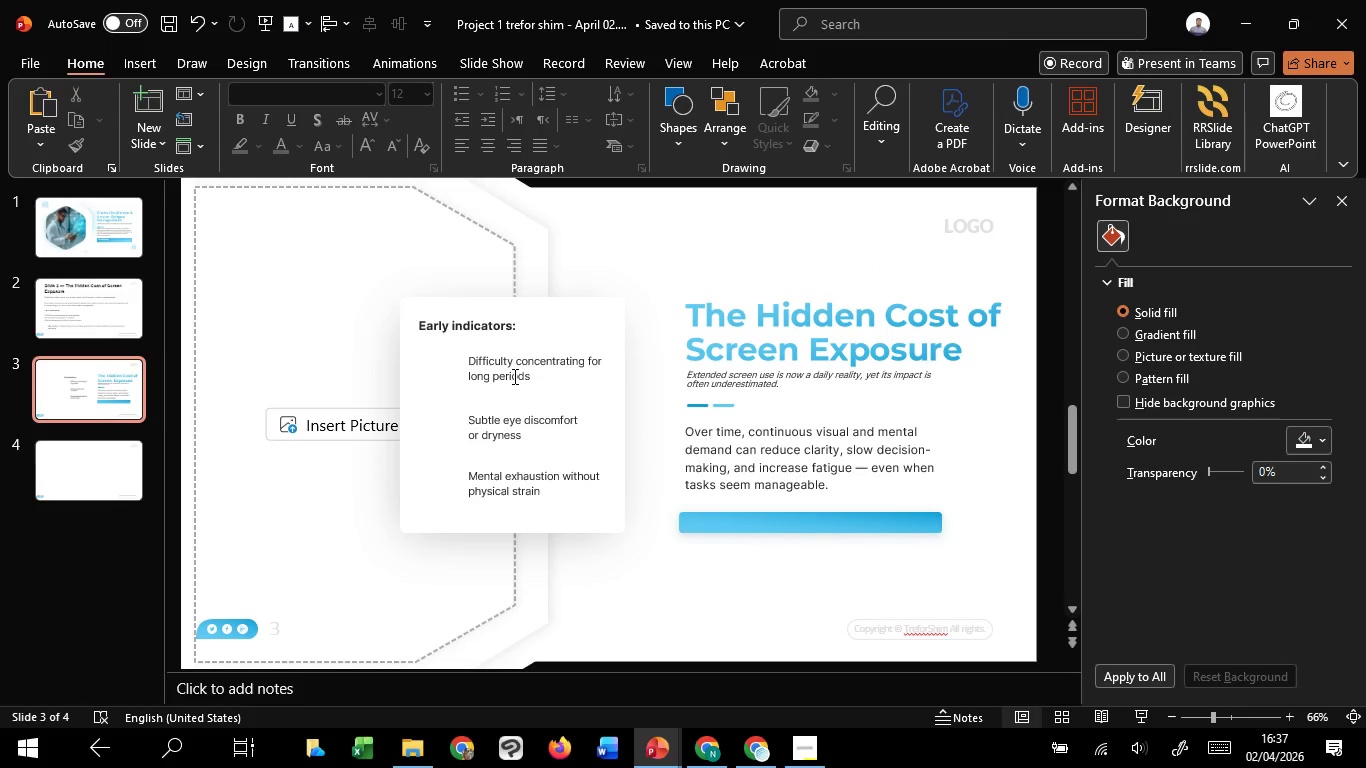 
left_click([513, 376])
 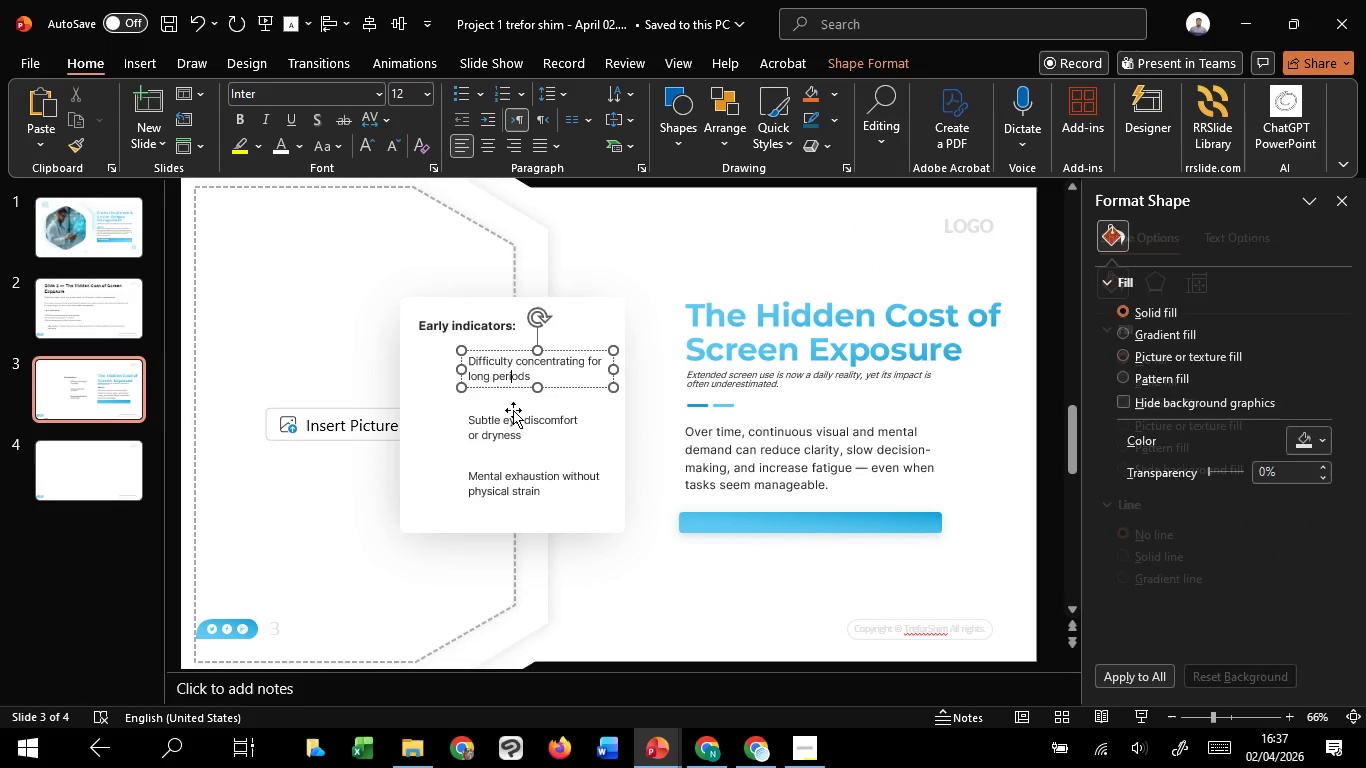 
hold_key(key=ShiftLeft, duration=1.51)
left_click([509, 477])
 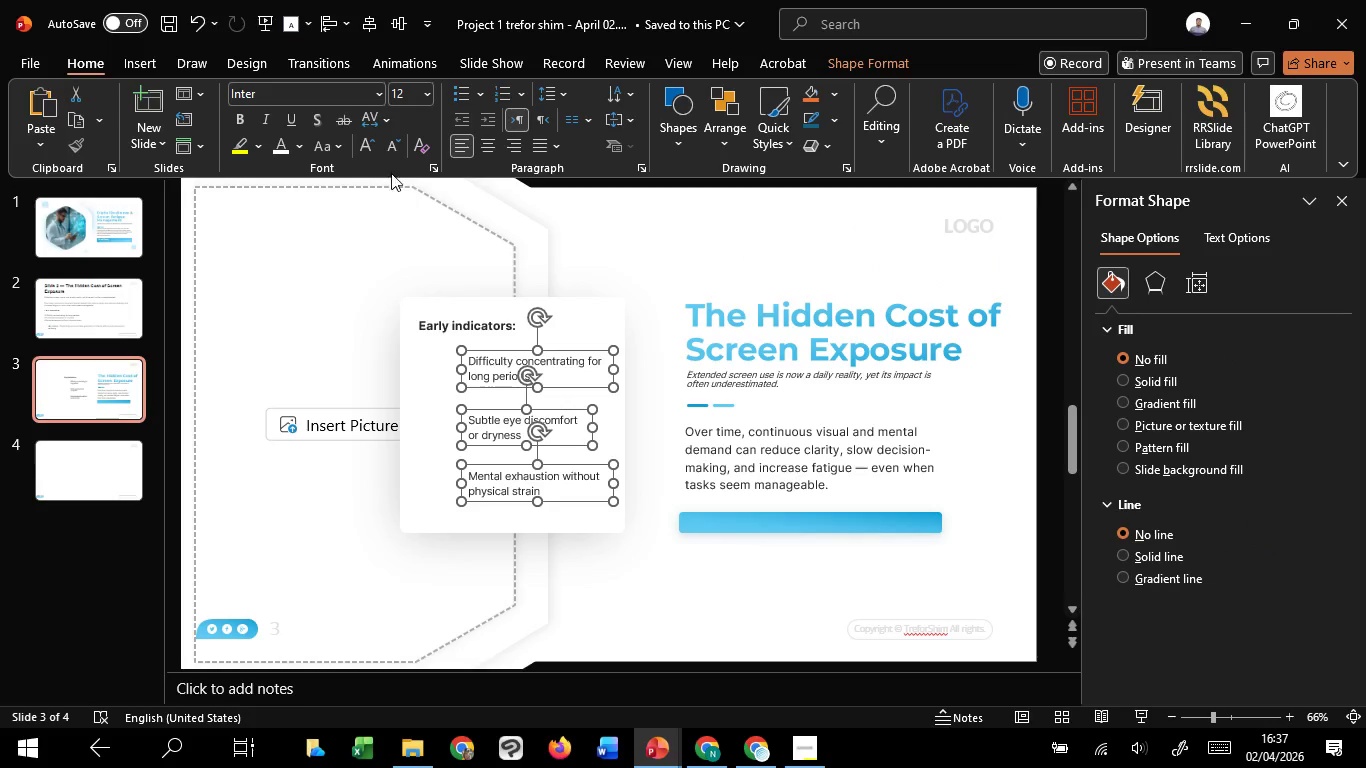 
key(Shift+ShiftLeft)
 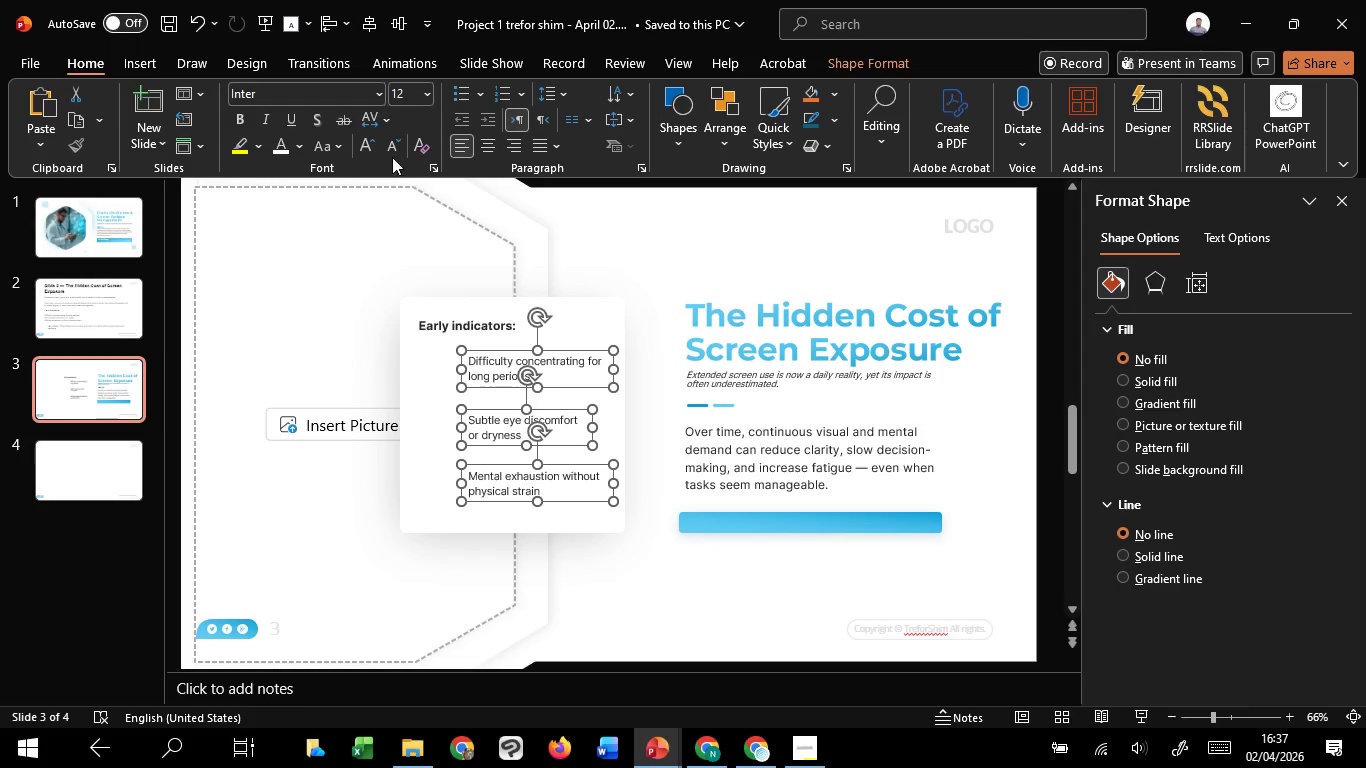 
key(Shift+ShiftLeft)
 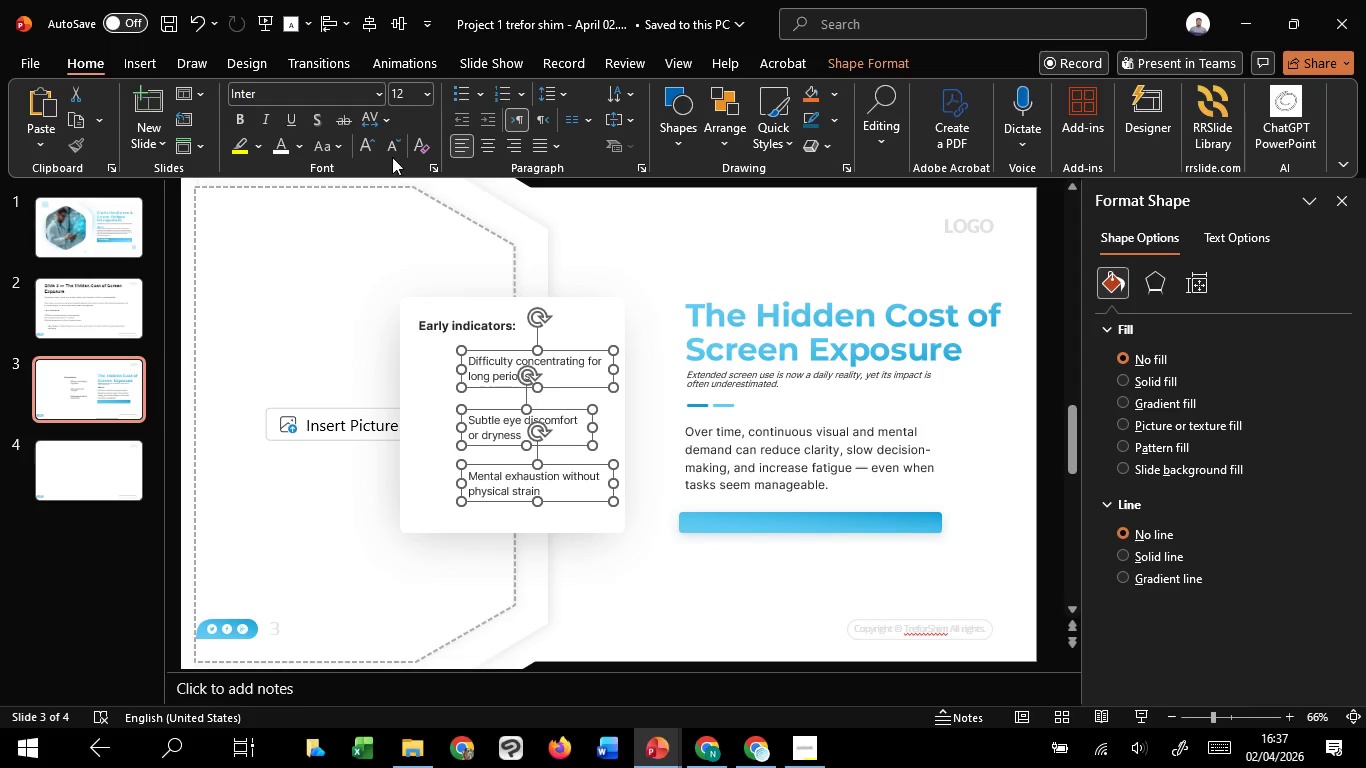 
key(Shift+ShiftLeft)
 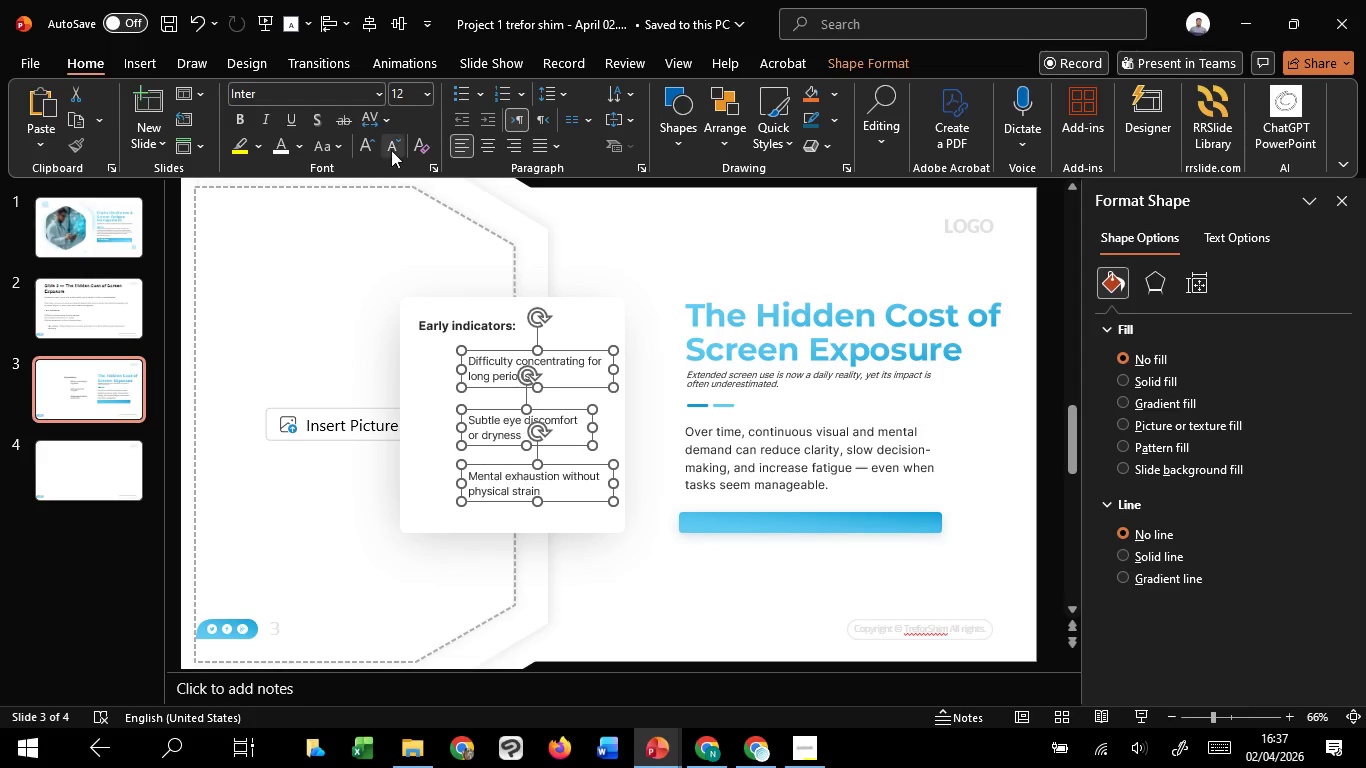 
key(Shift+ShiftLeft)
 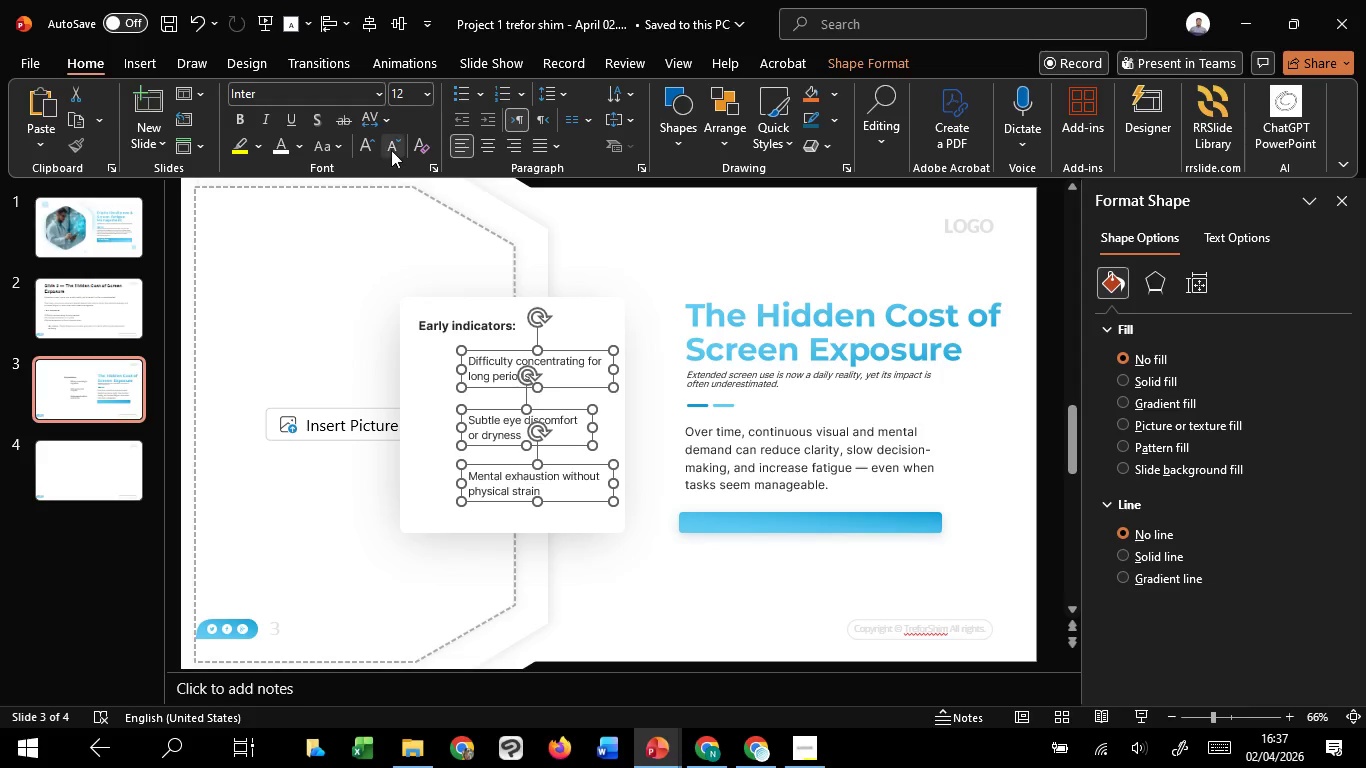 
key(Shift+ShiftLeft)
 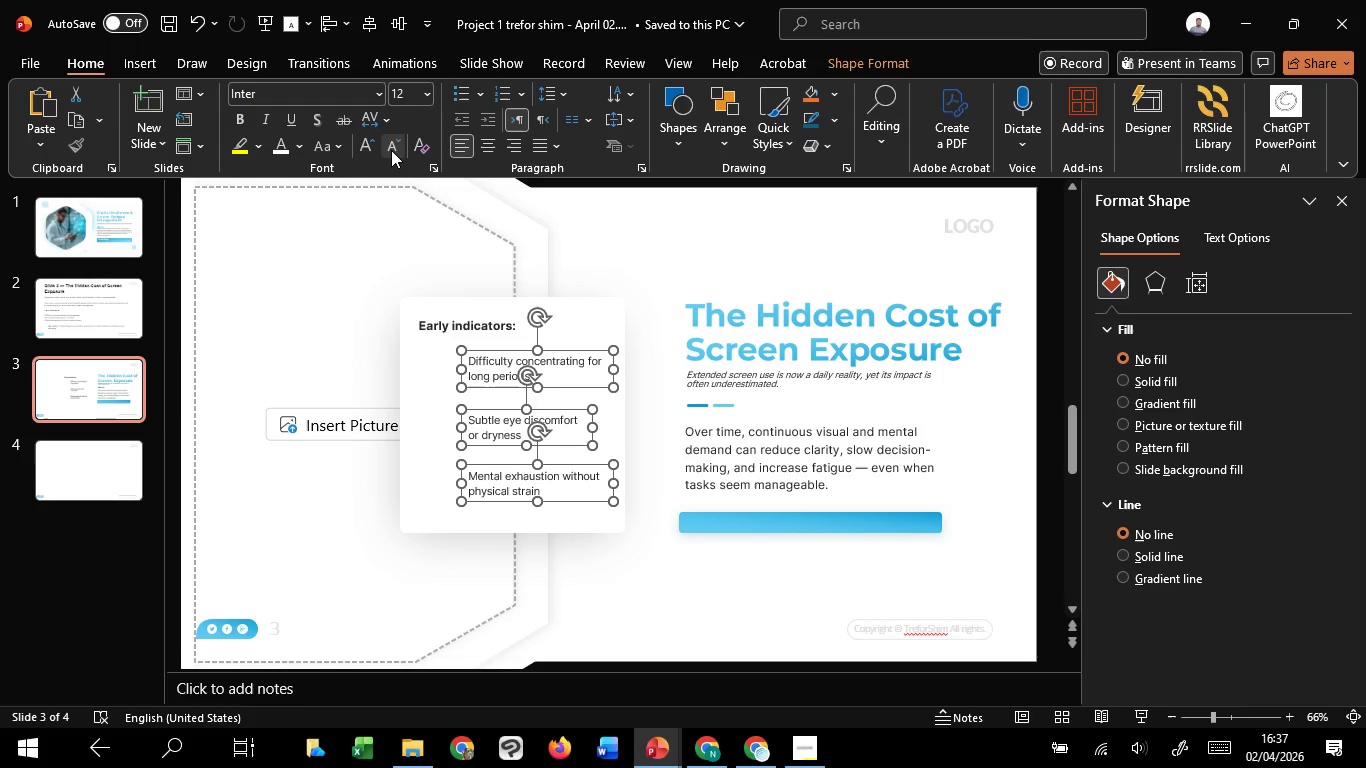 
key(Shift+ShiftLeft)
 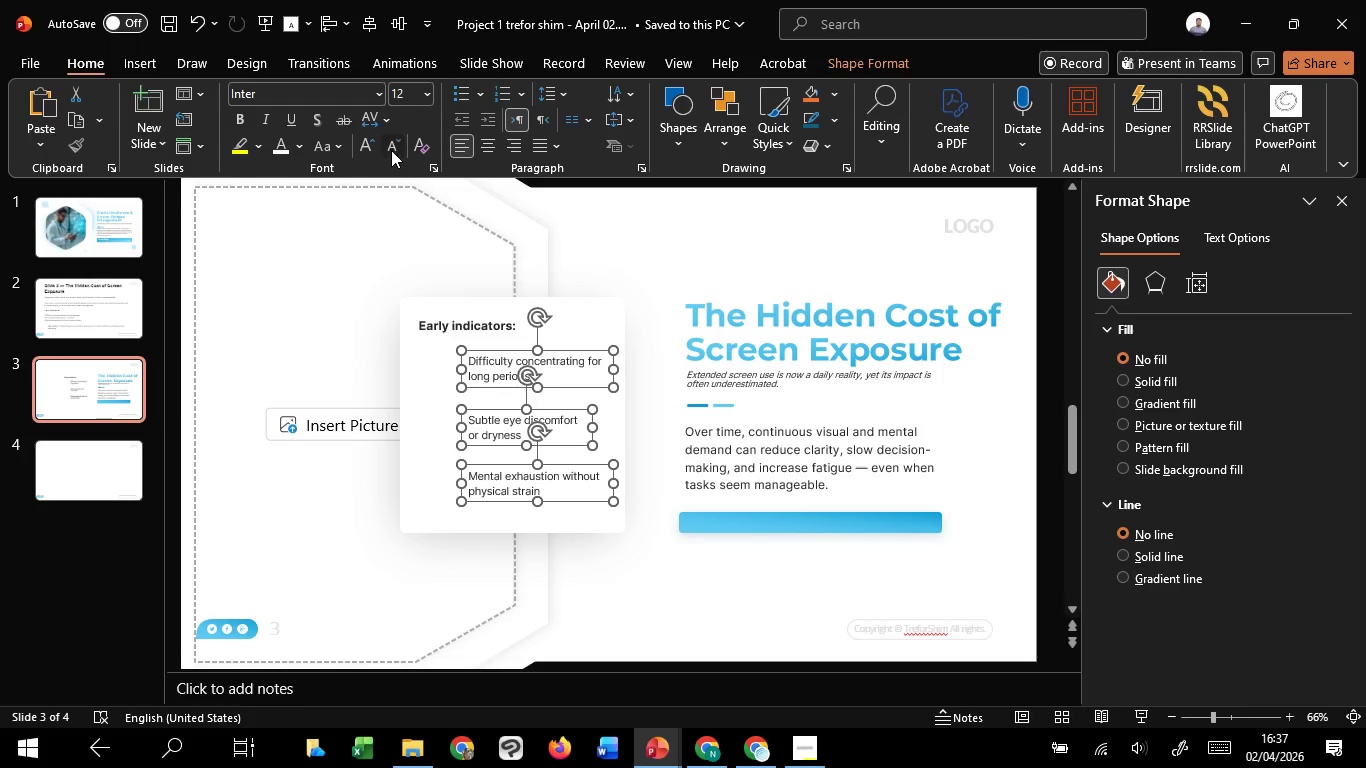 
left_click([391, 150])
 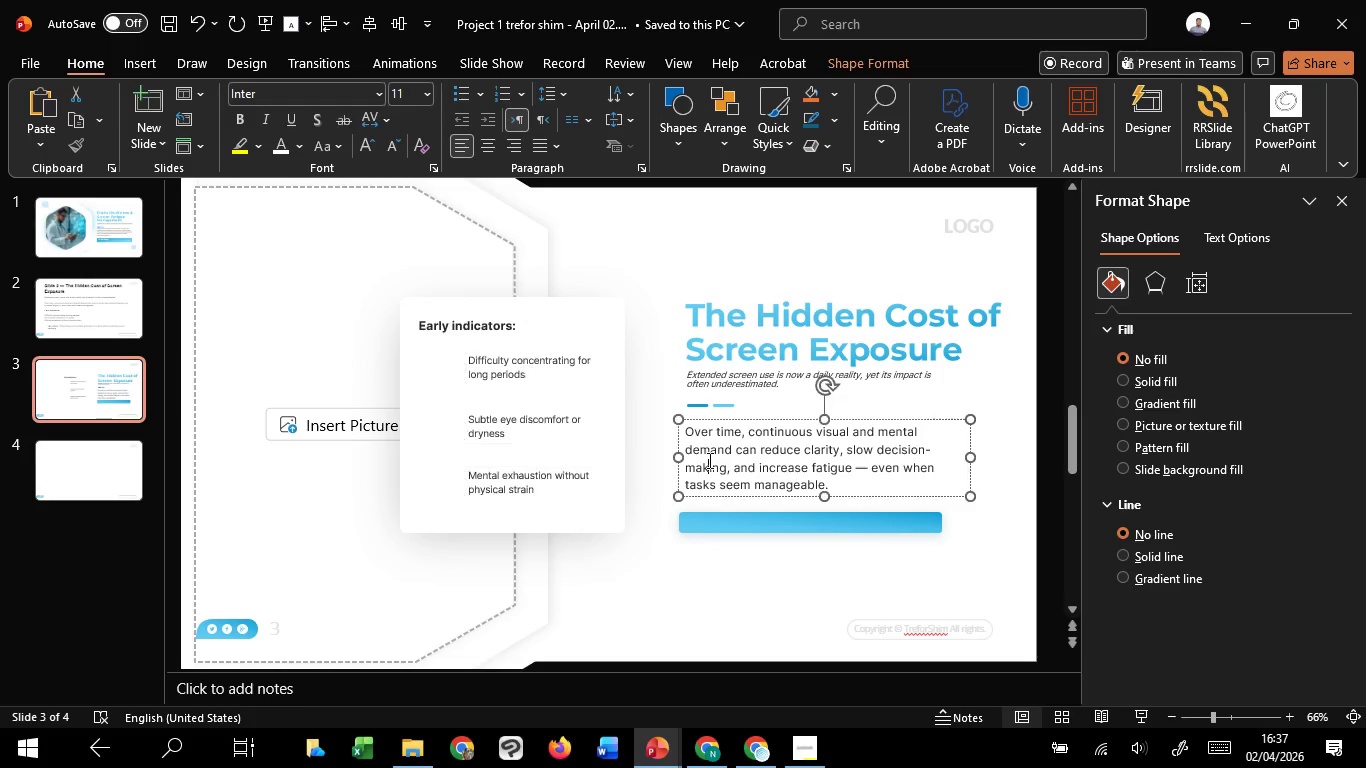 
left_click([708, 460])
 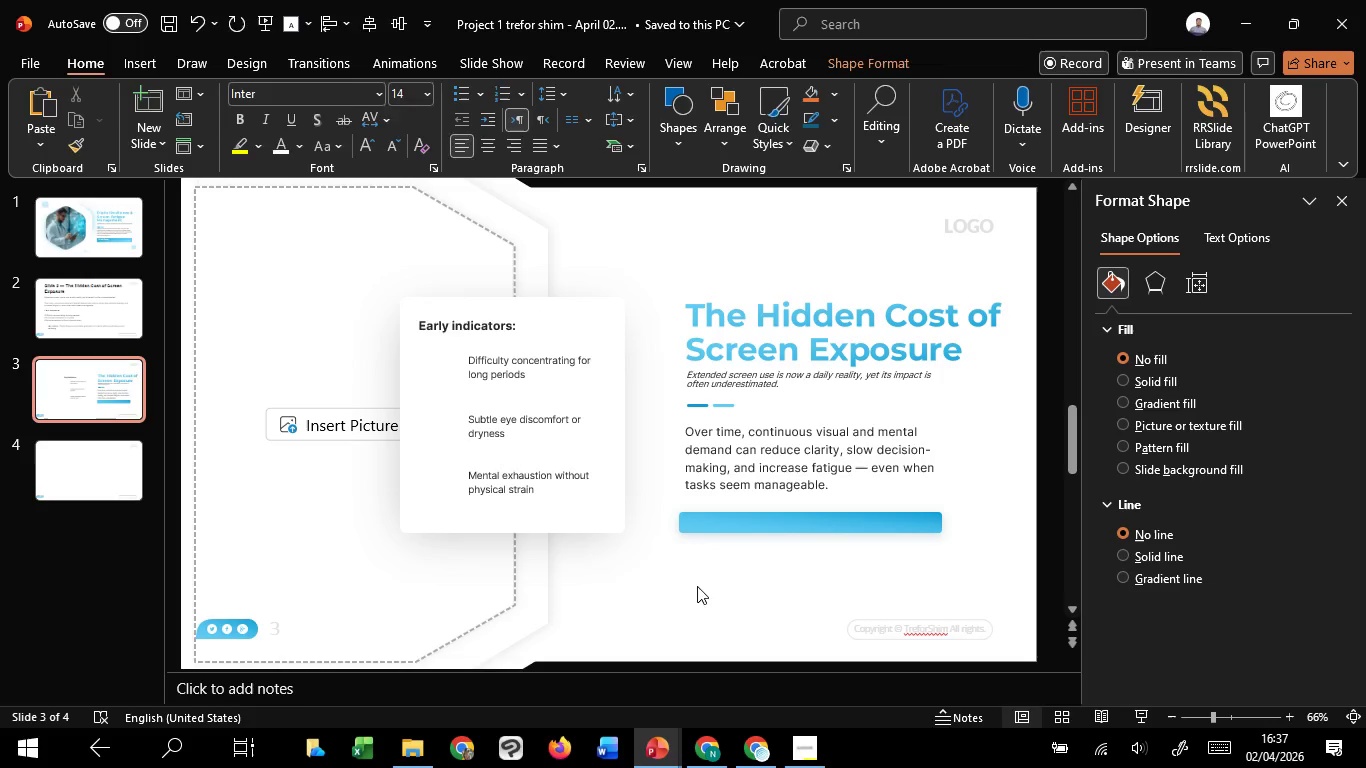 
left_click([697, 586])
 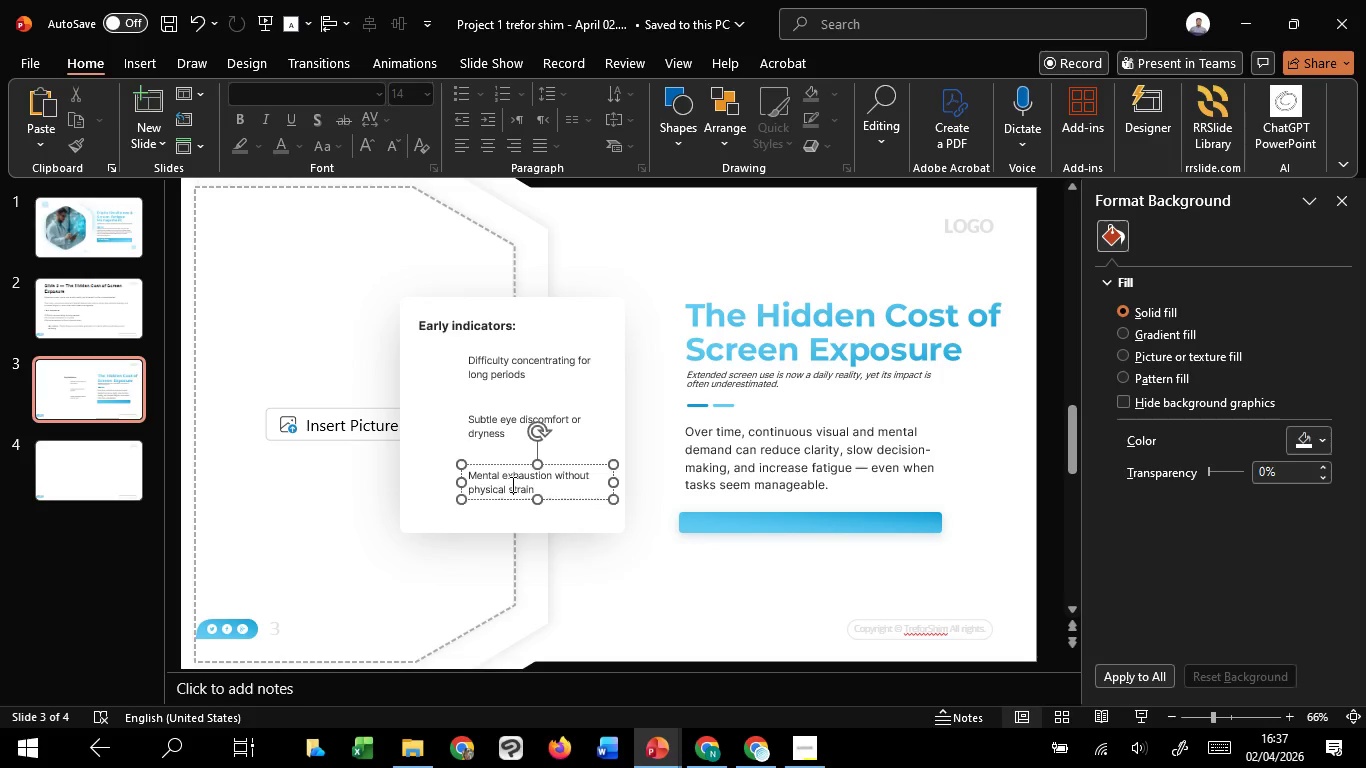 
left_click([511, 484])
 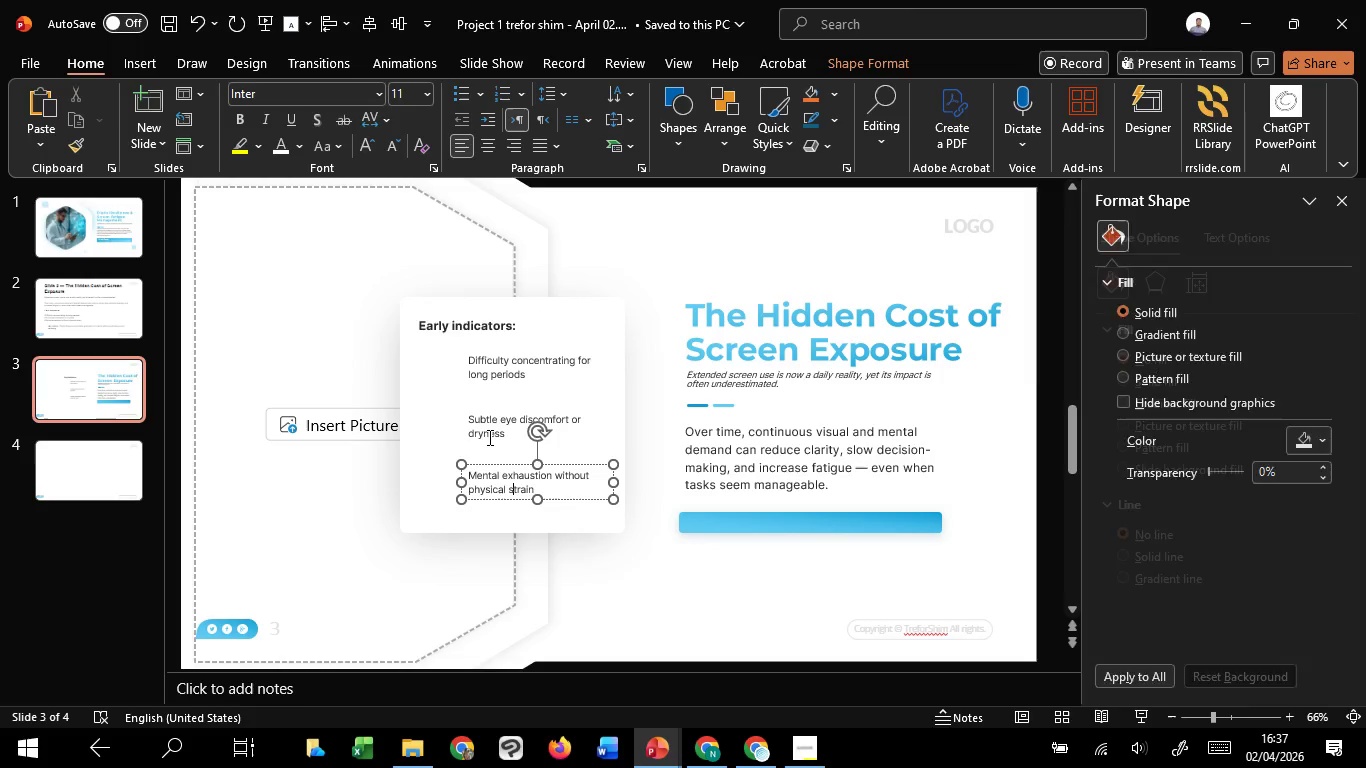 
hold_key(key=ShiftLeft, duration=1.2)
left_click([487, 436])
 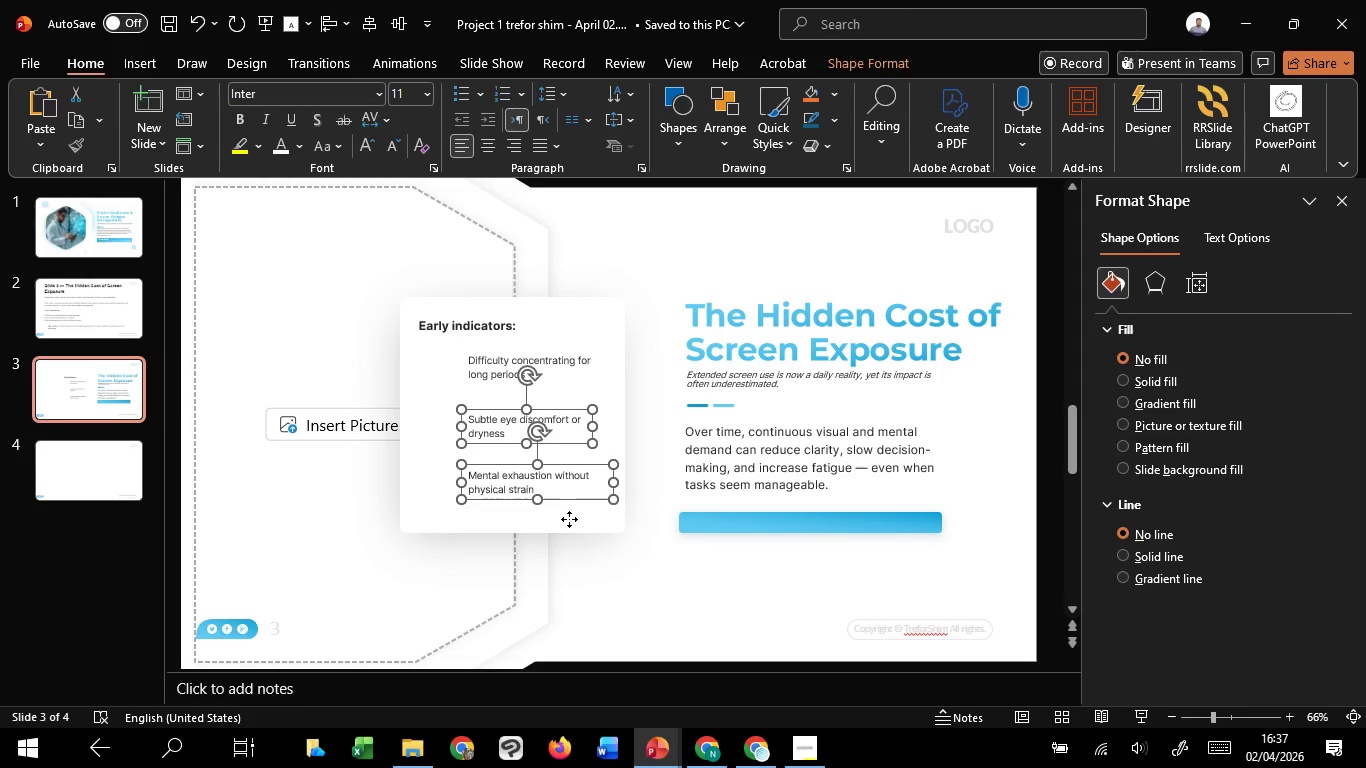 
left_click([569, 519])
 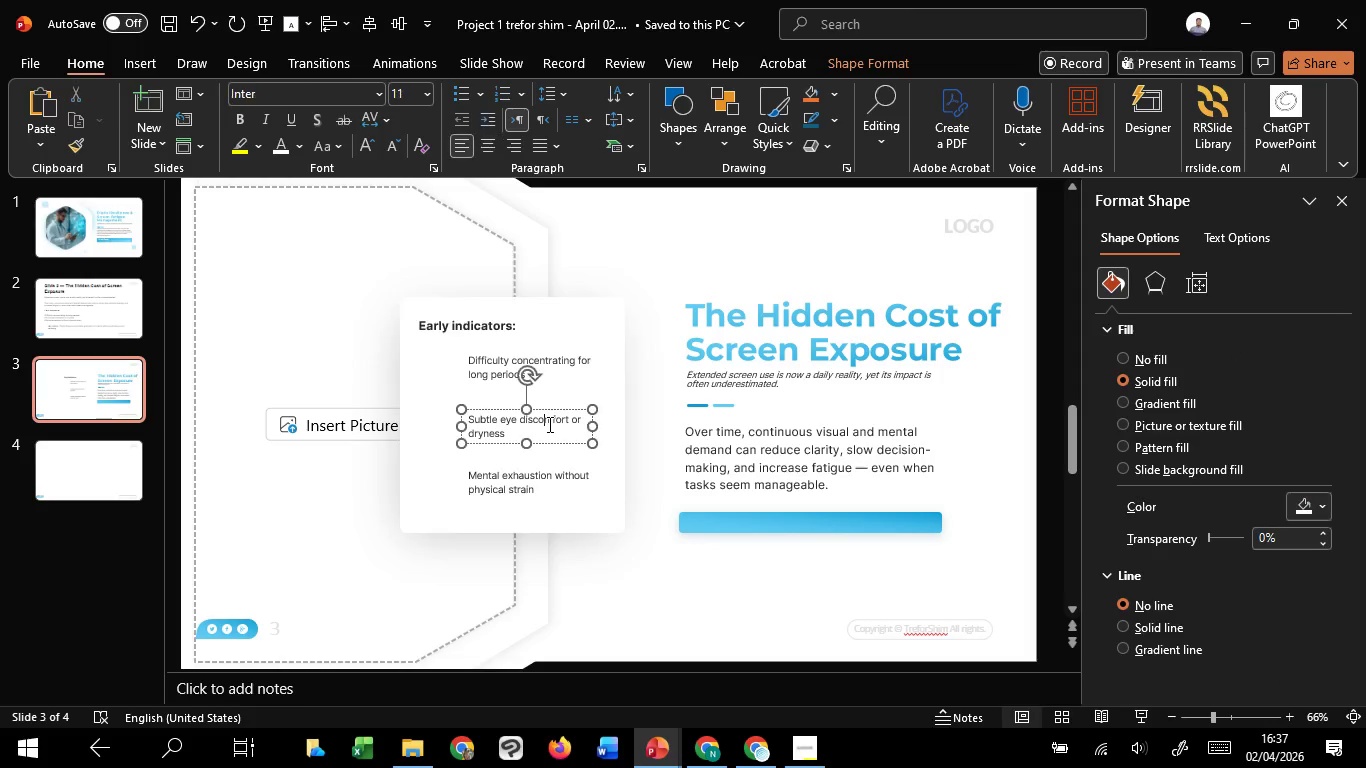 
left_click([548, 424])
 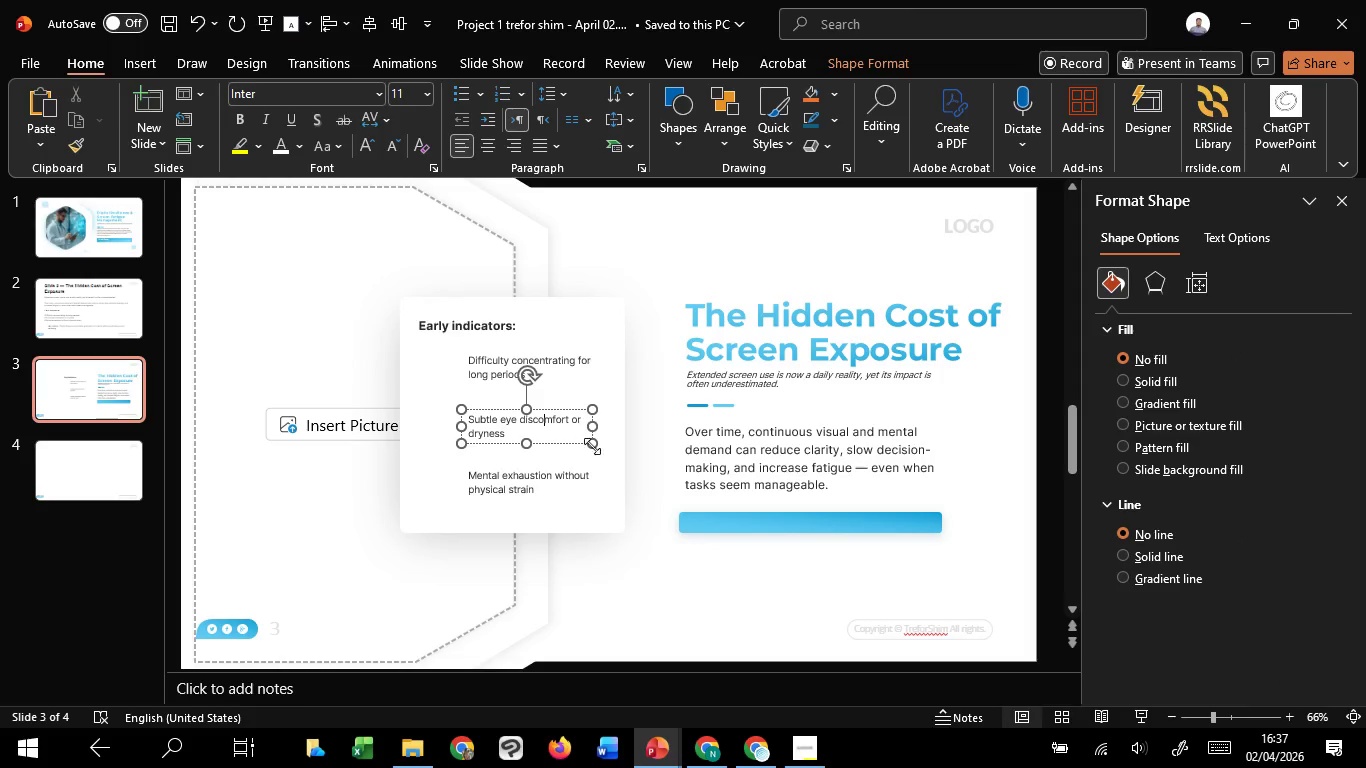 
hold_key(key=ShiftLeft, duration=1.52)
left_click([602, 456])
 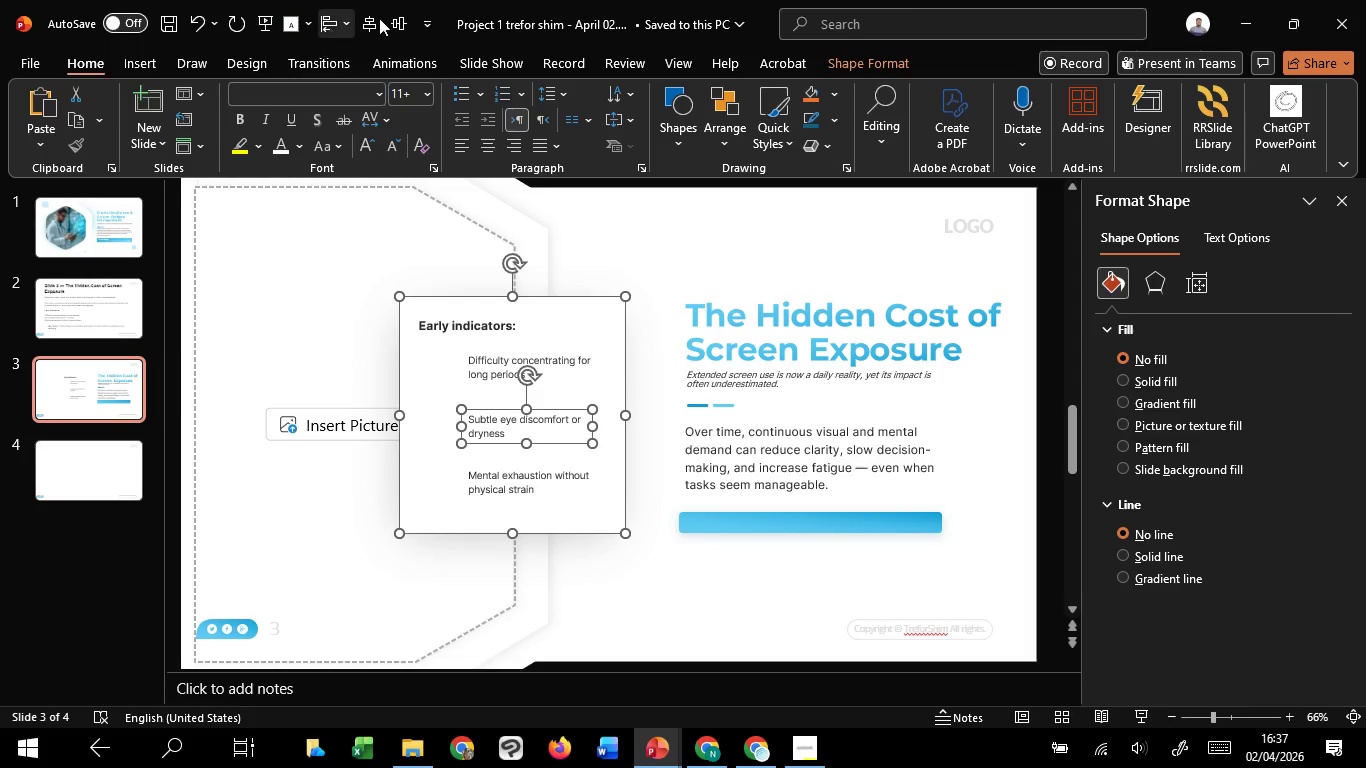 
hold_key(key=ShiftLeft, duration=3.88)
left_click([667, 584])
 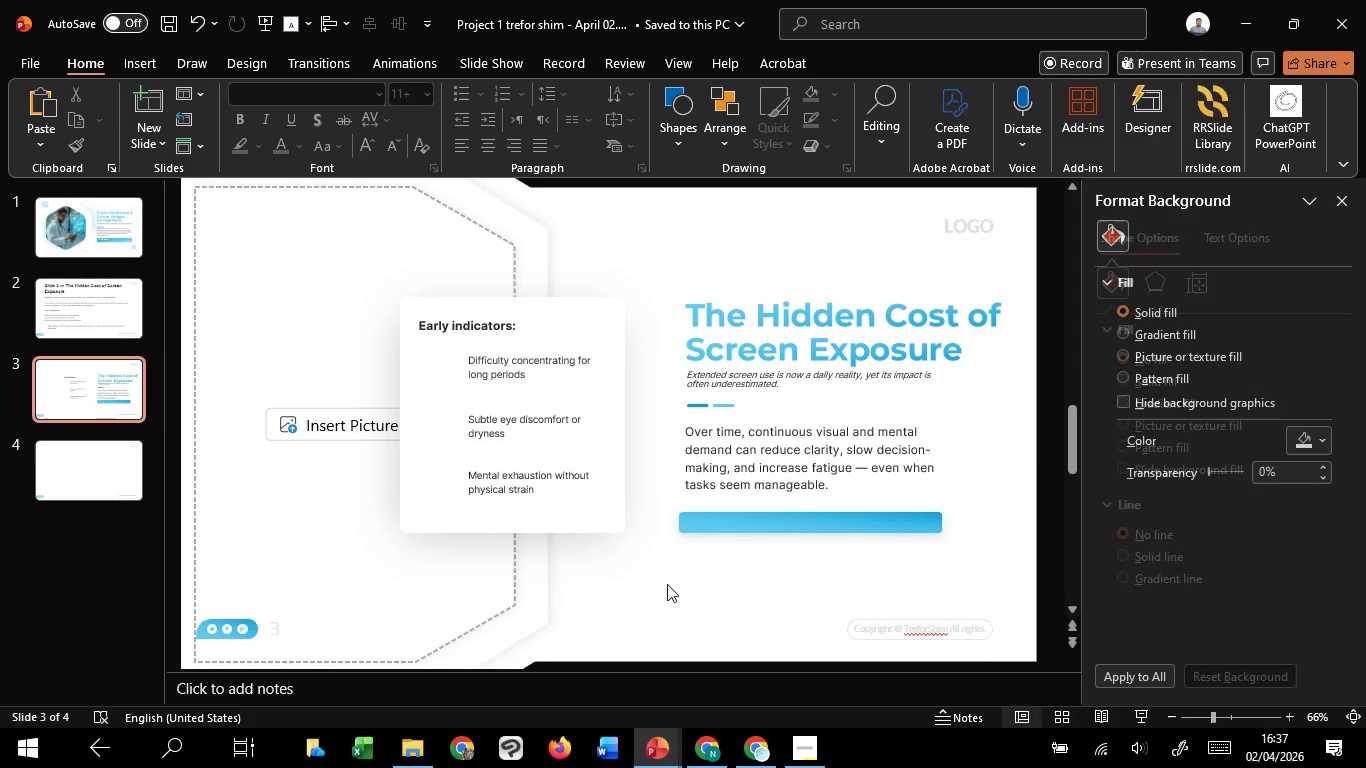 
hold_key(key=ControlLeft, duration=0.97)
scroll: coordinate [667, 584], scroll_direction: up, amount: 1.0
 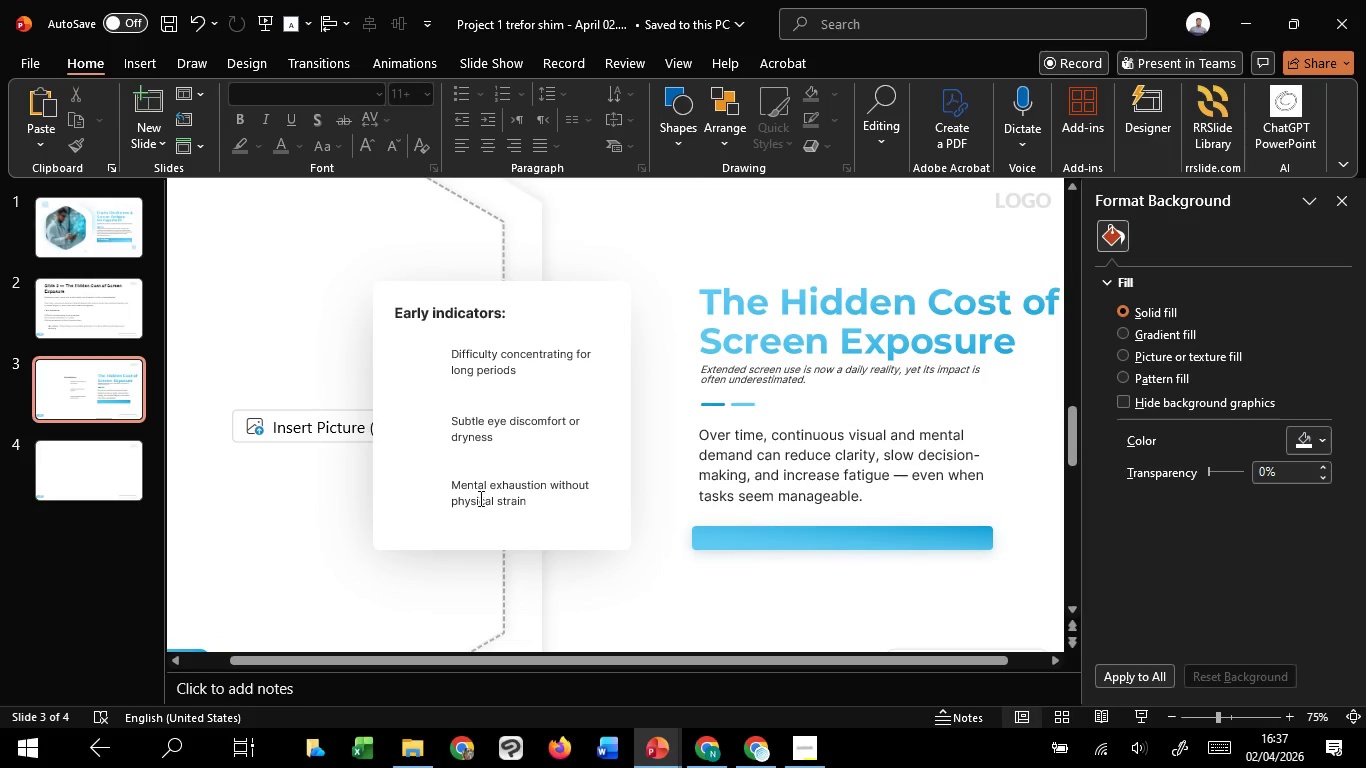 
left_click([479, 498])
 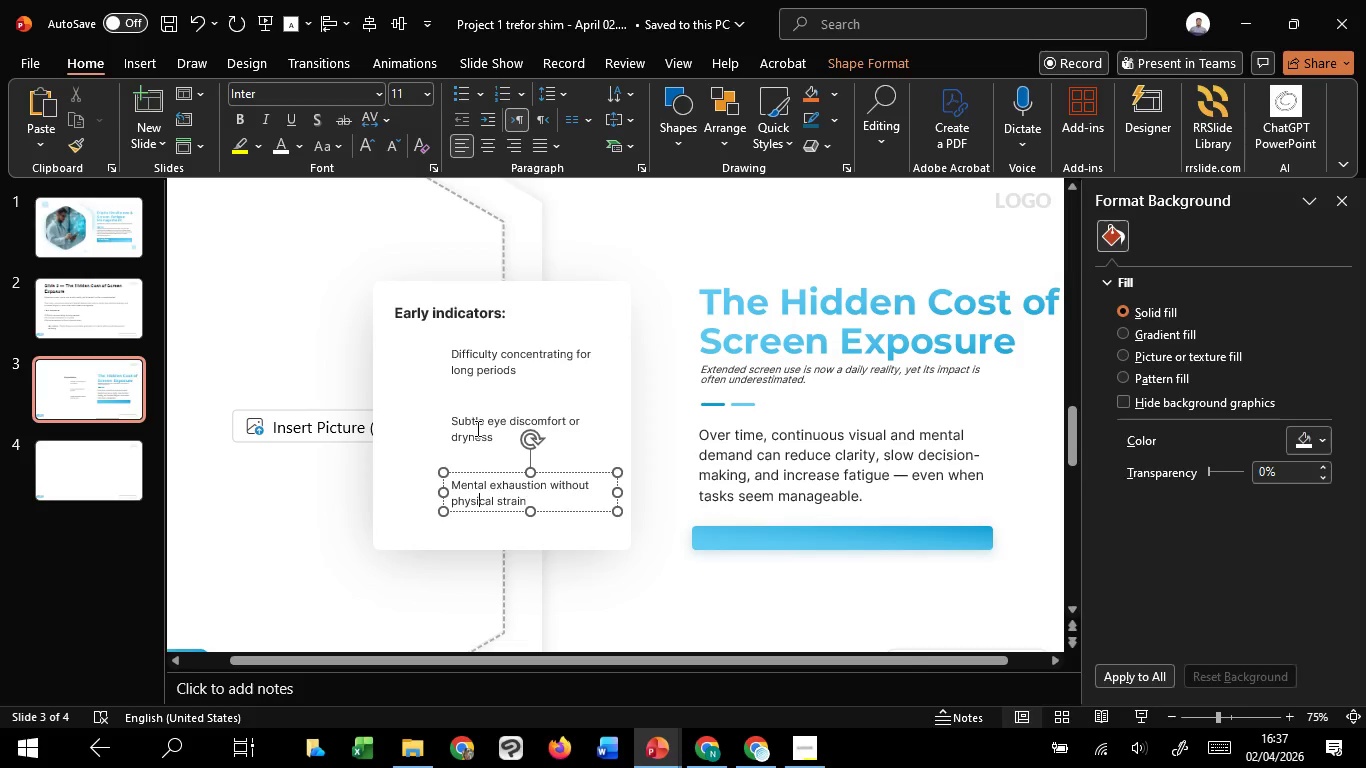 
hold_key(key=ShiftLeft, duration=1.51)
 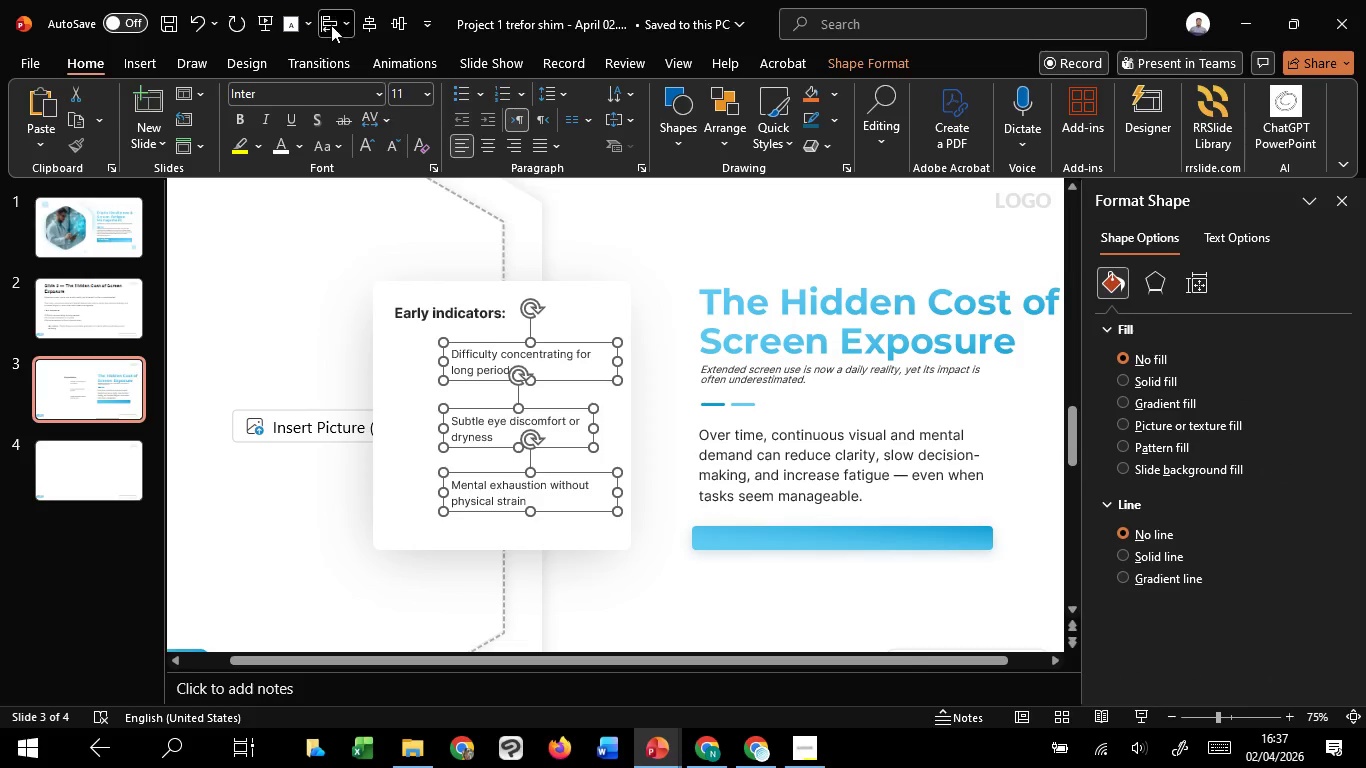 
key(Shift+ShiftLeft)
 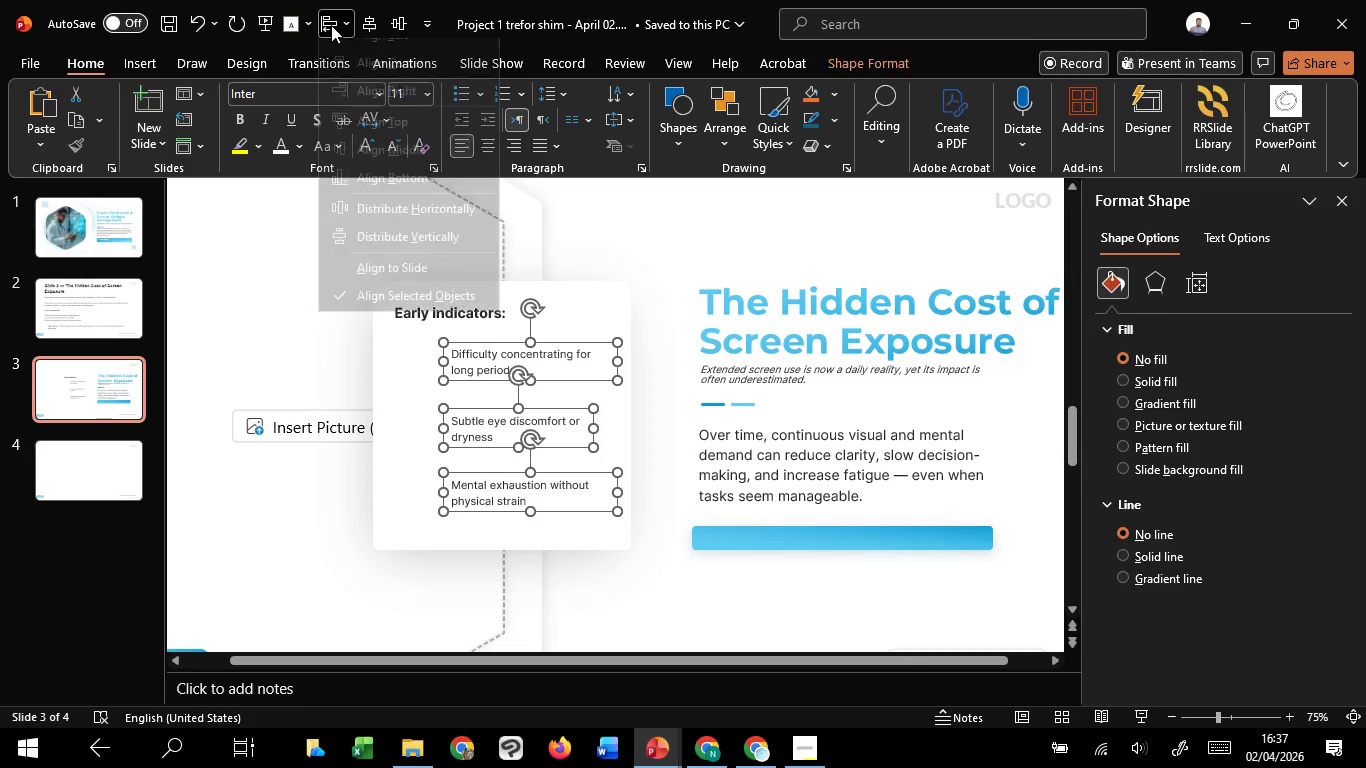 
left_click([331, 25])
 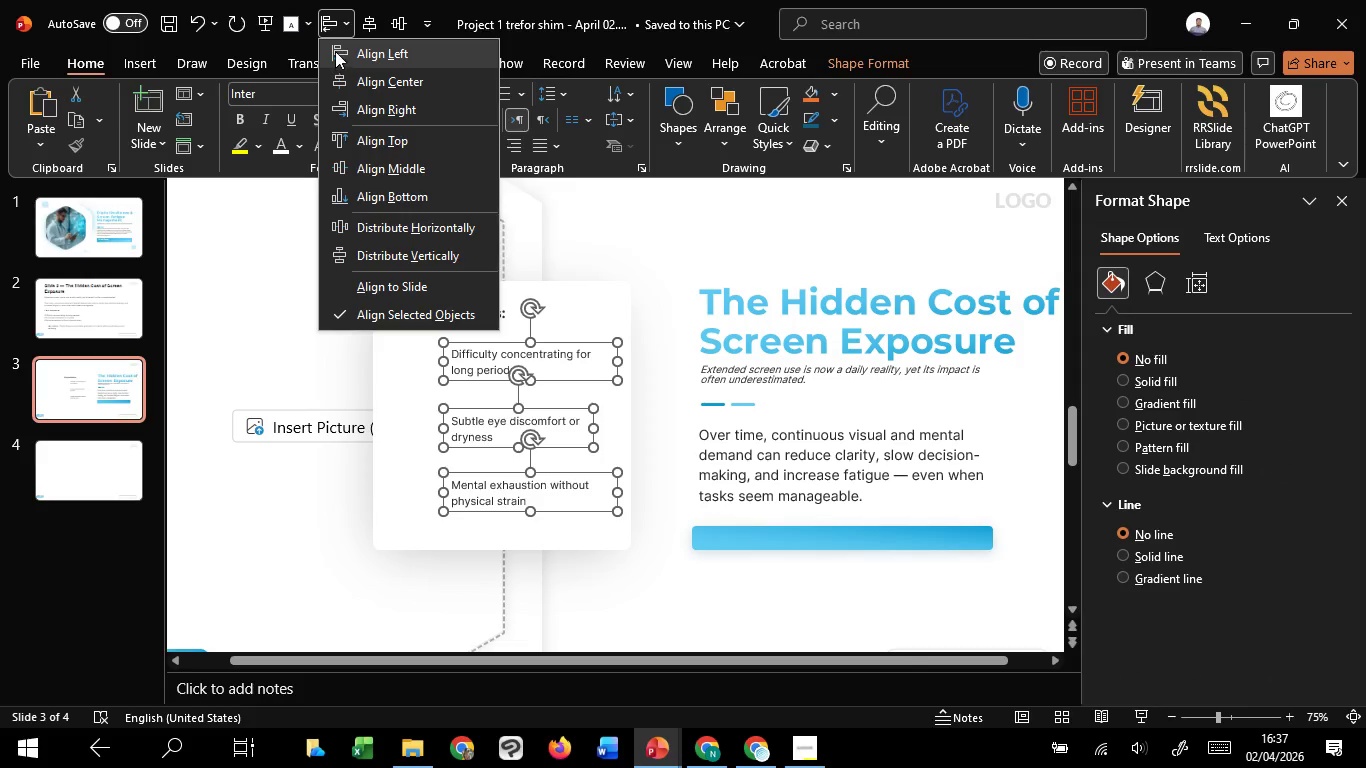 
left_click([335, 51])
 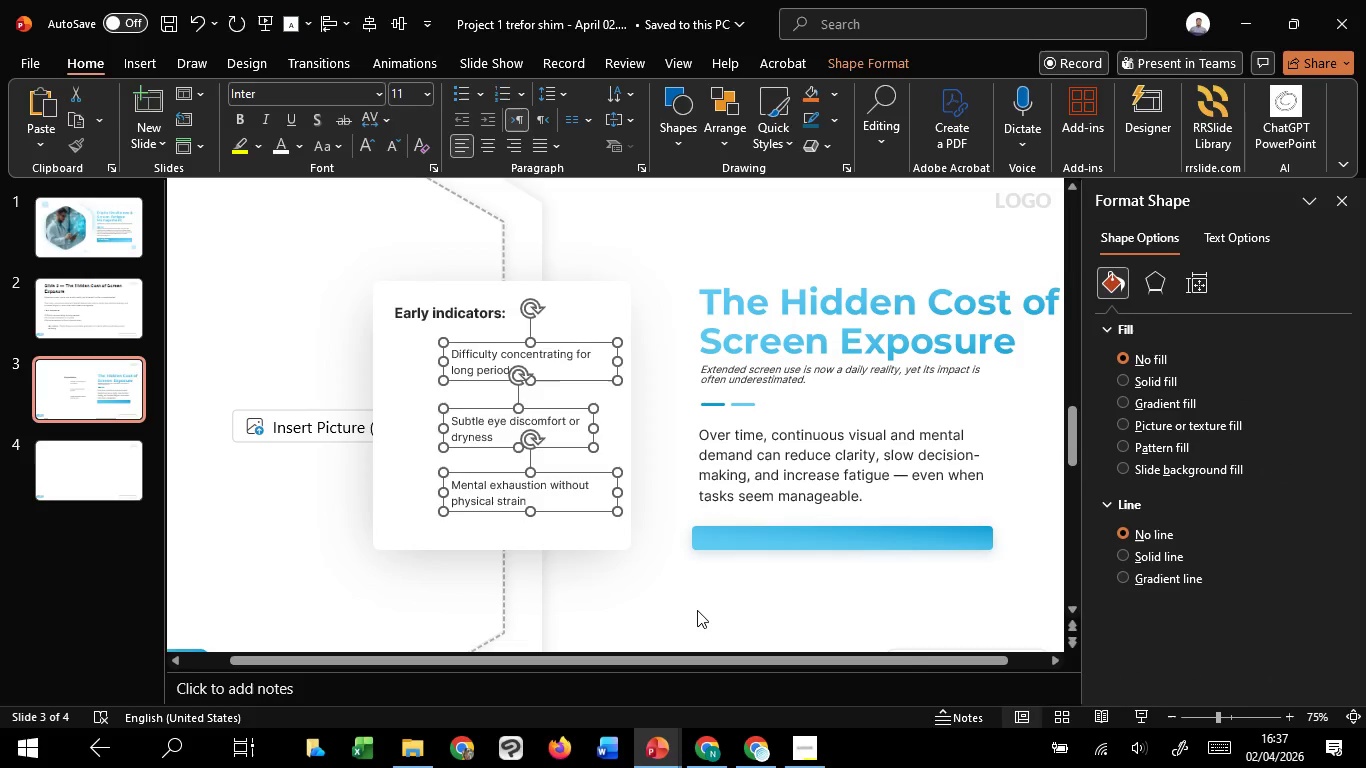 
left_click([697, 610])
 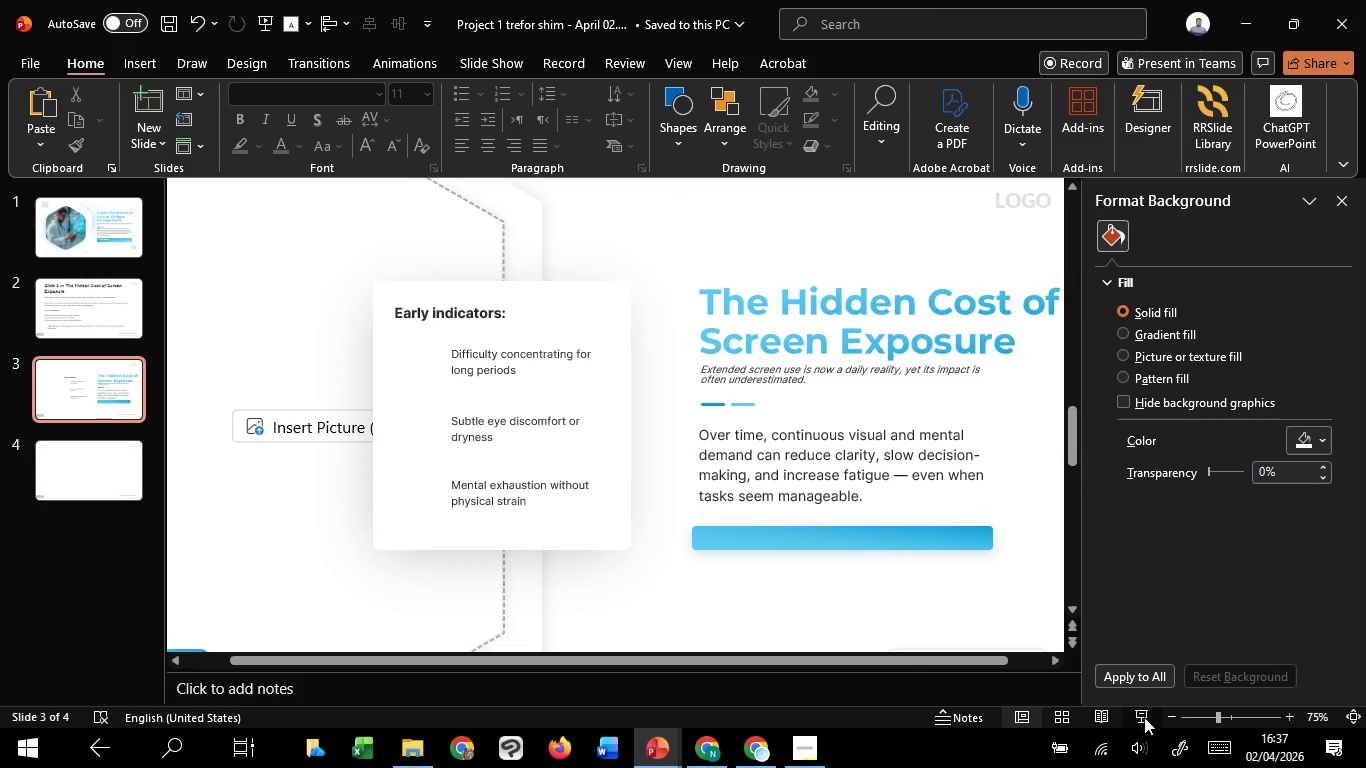 
left_click([1144, 717])
 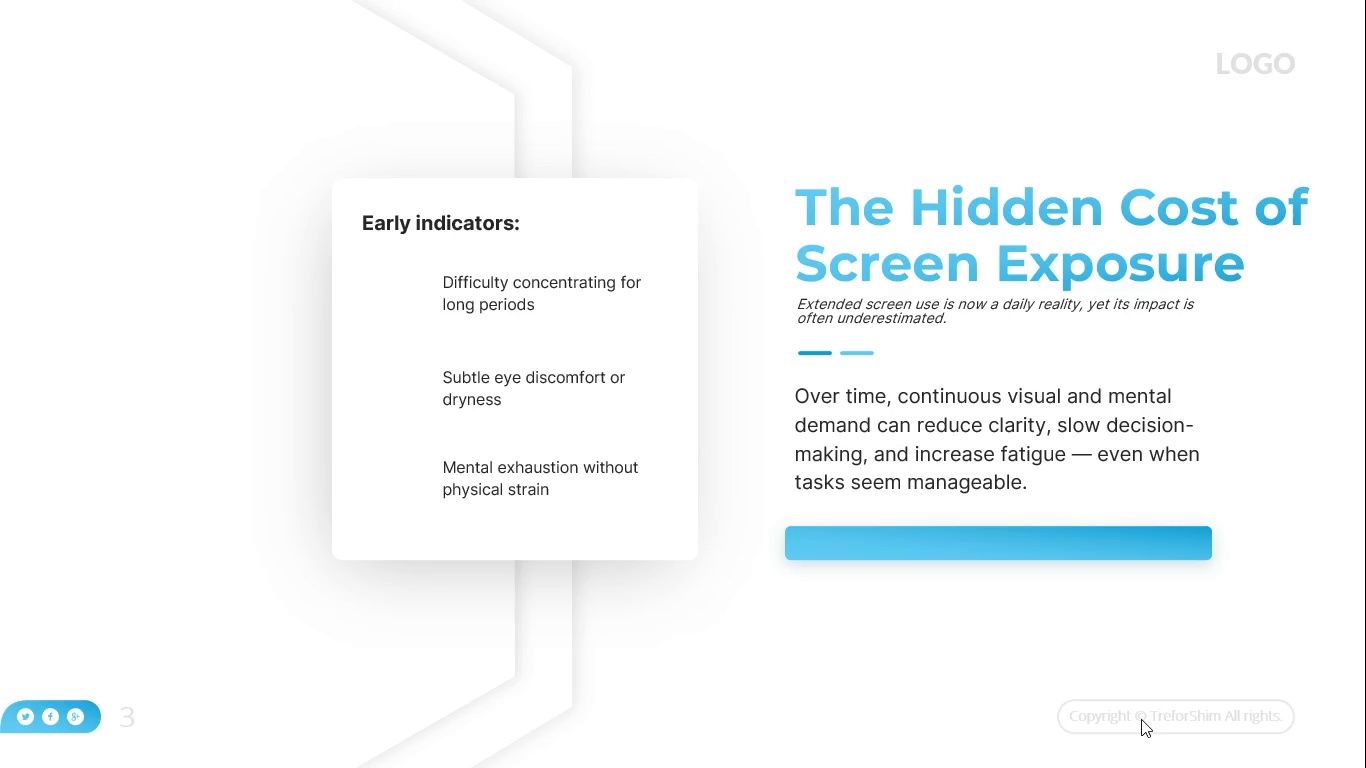 
wait(7.38)
 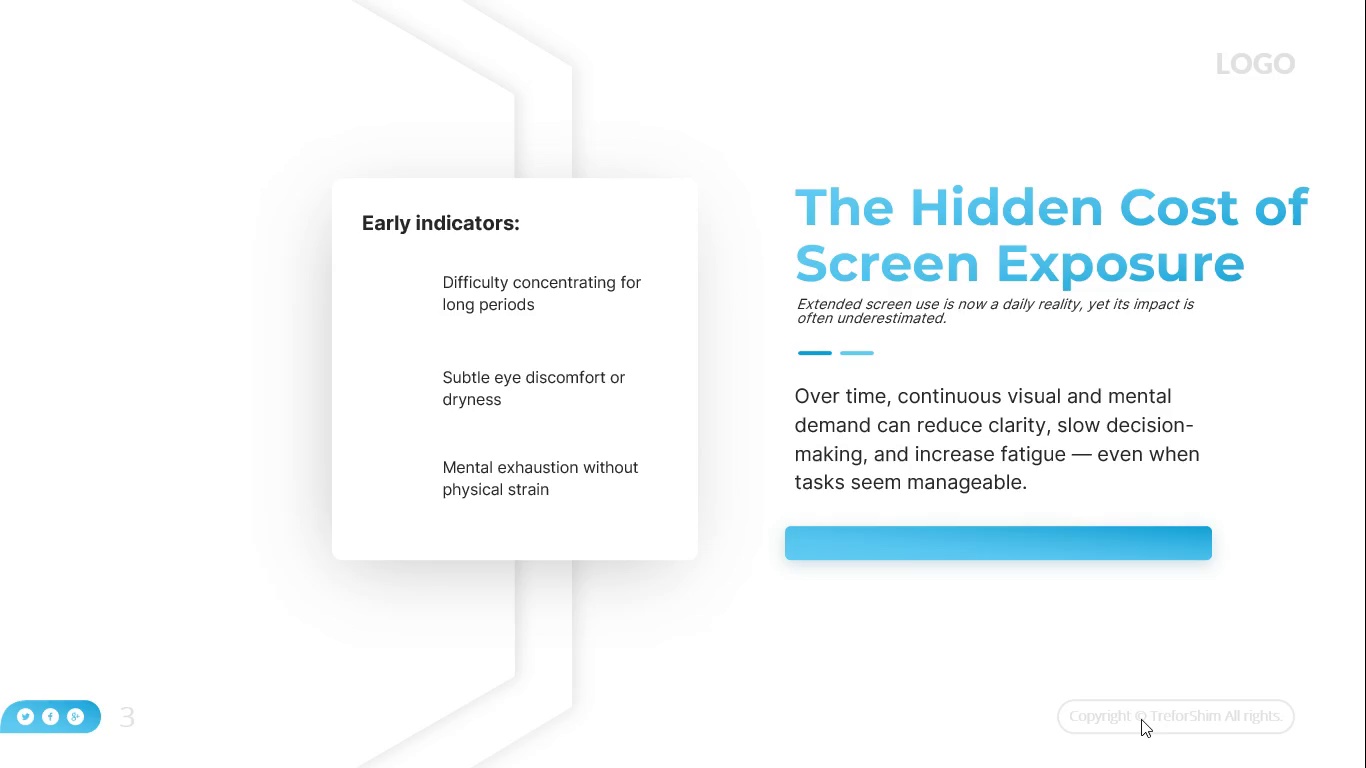 
key(Escape)
 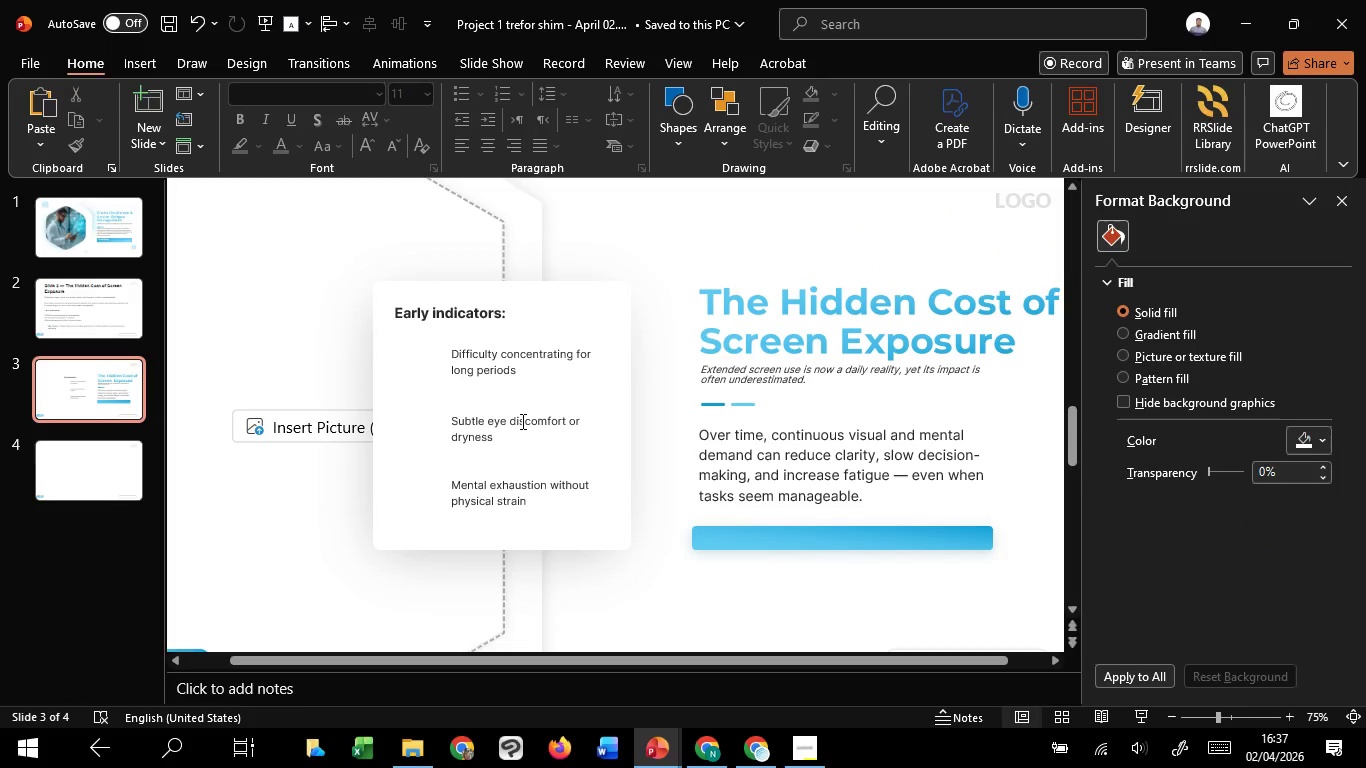 
left_click([521, 421])
 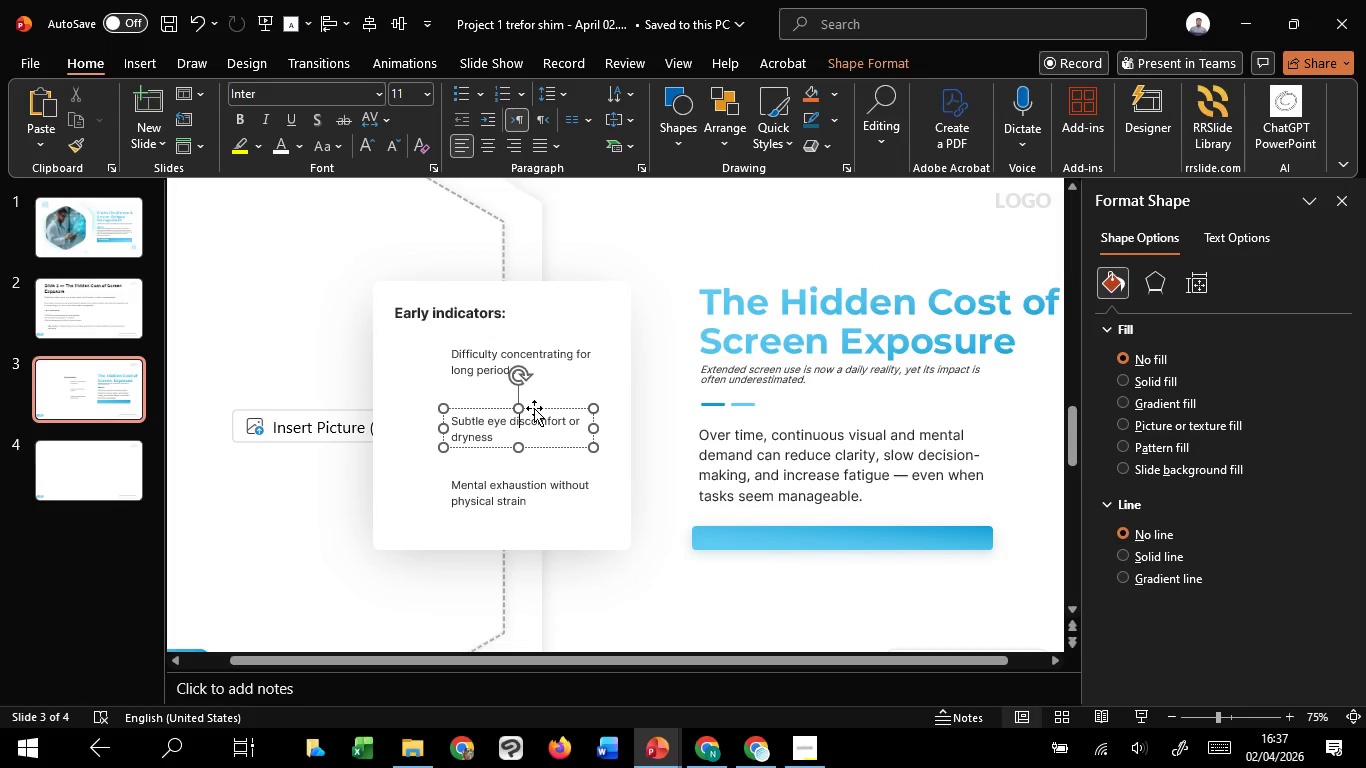 
left_click_drag(start_coordinate=[534, 408], to_coordinate=[538, 401])
 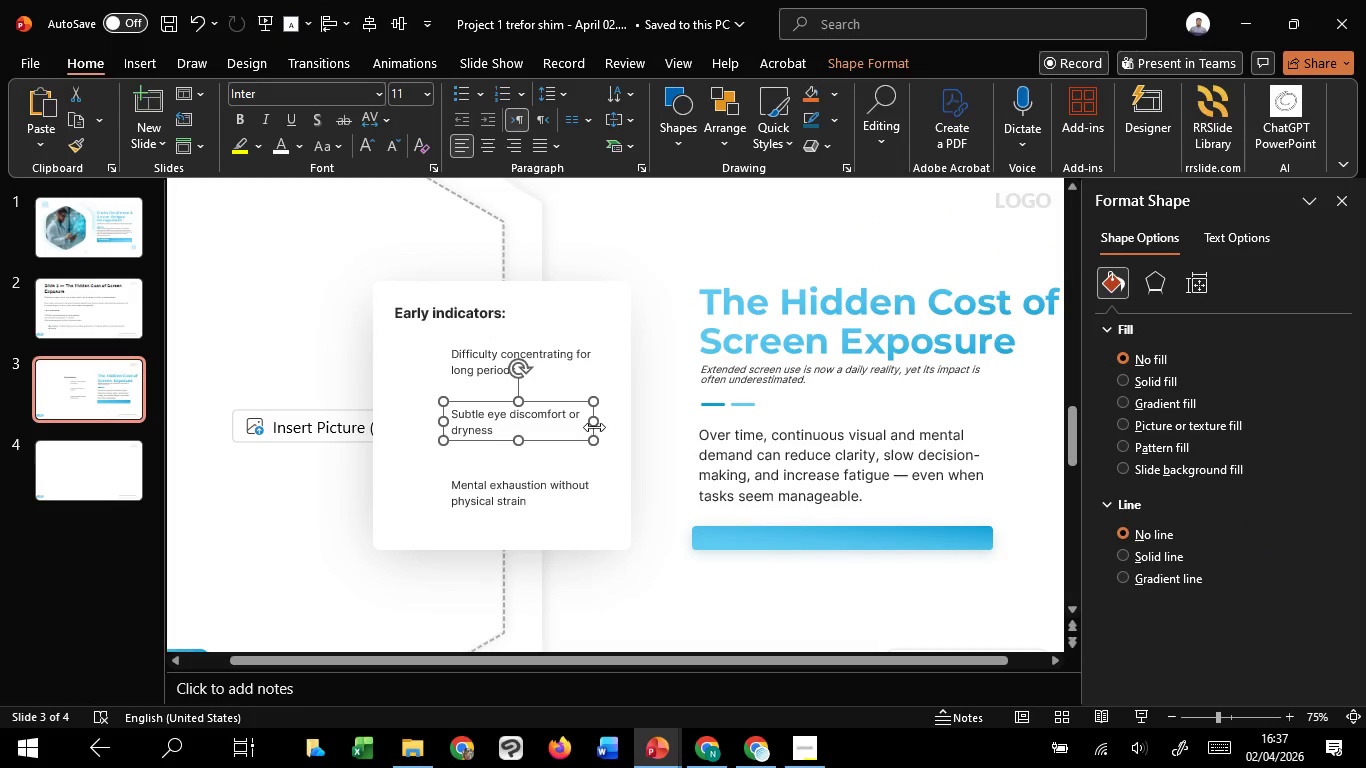 
hold_key(key=ShiftLeft, duration=1.5)
 